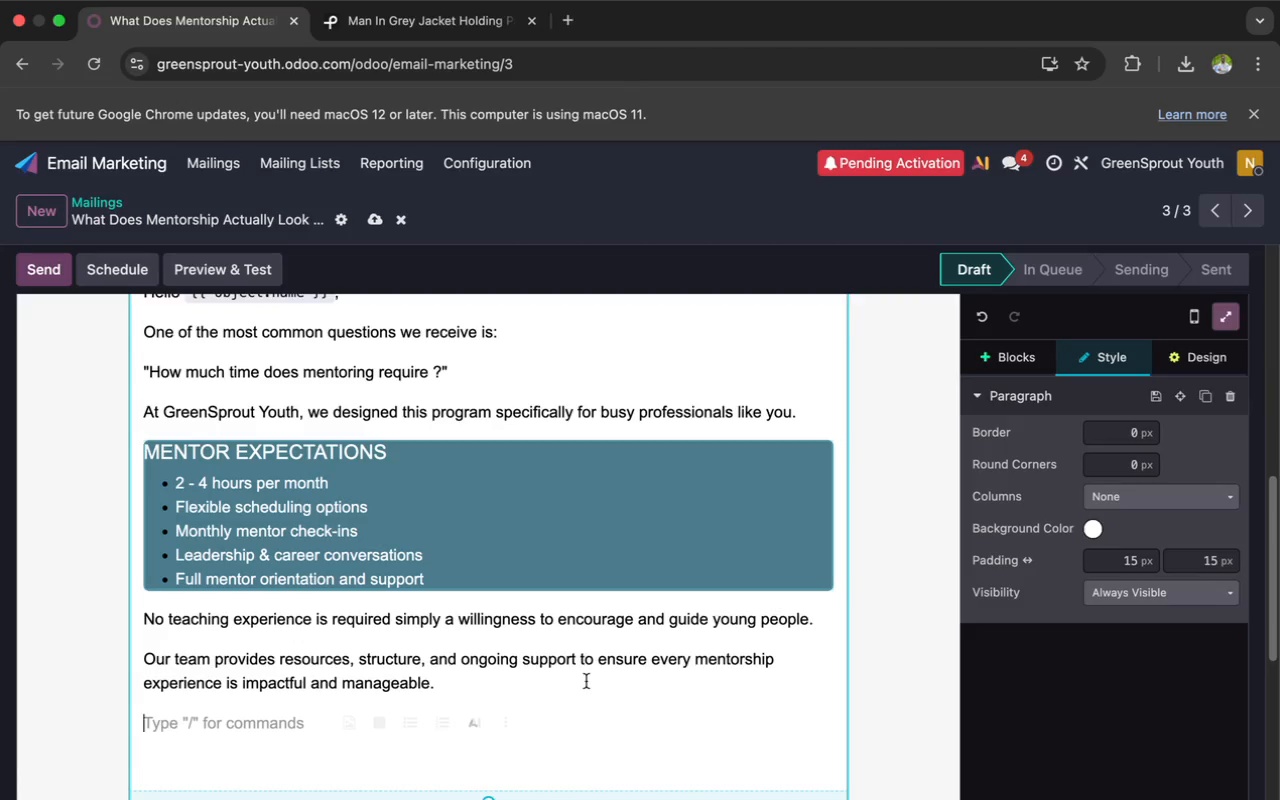 
left_click([1004, 364])
 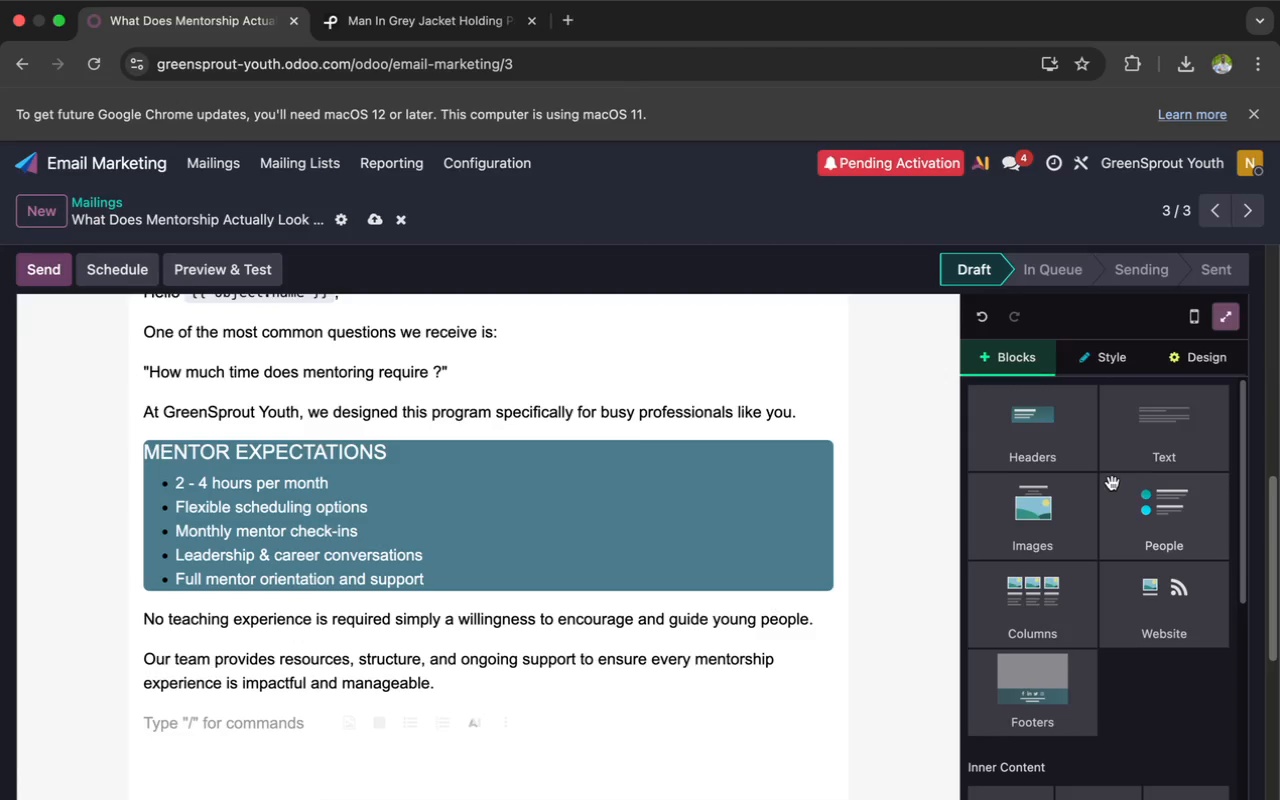 
scroll: coordinate [1112, 483], scroll_direction: down, amount: 43.0
 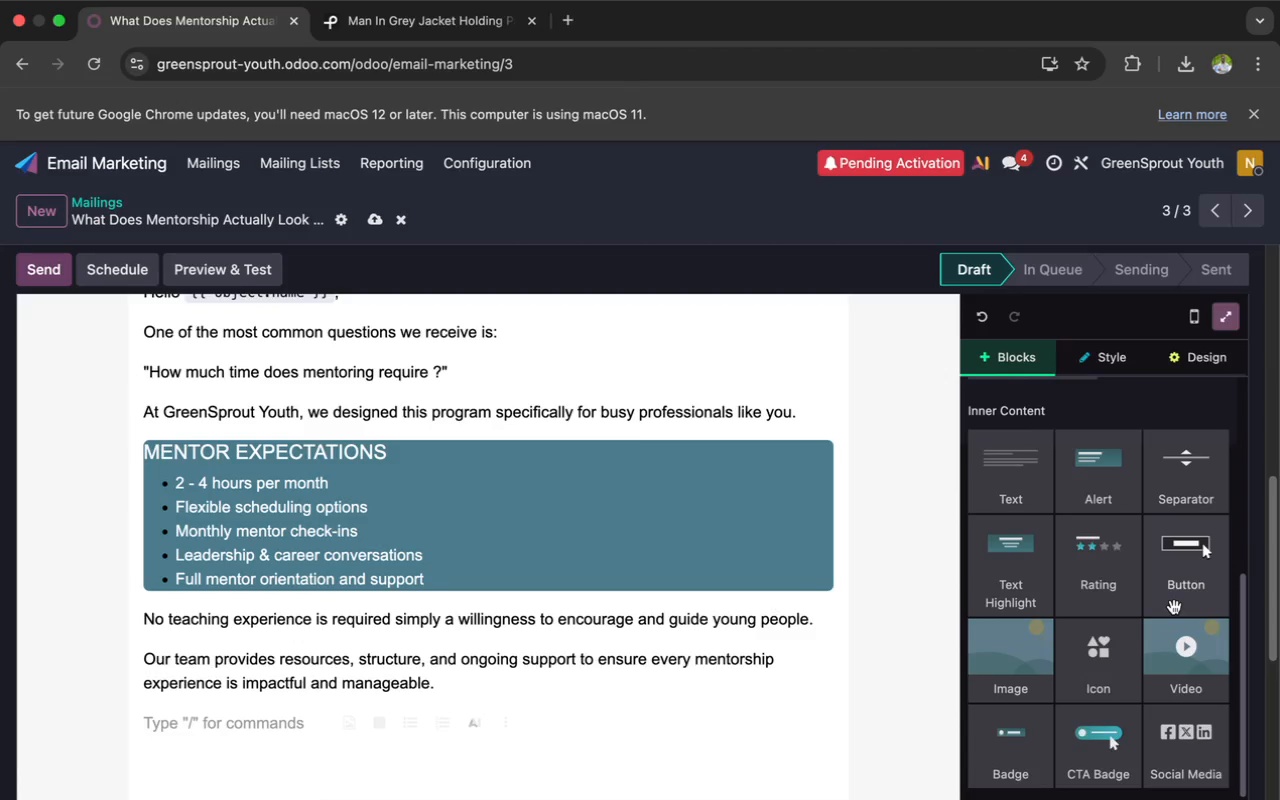 
left_click_drag(start_coordinate=[1181, 578], to_coordinate=[784, 718])
 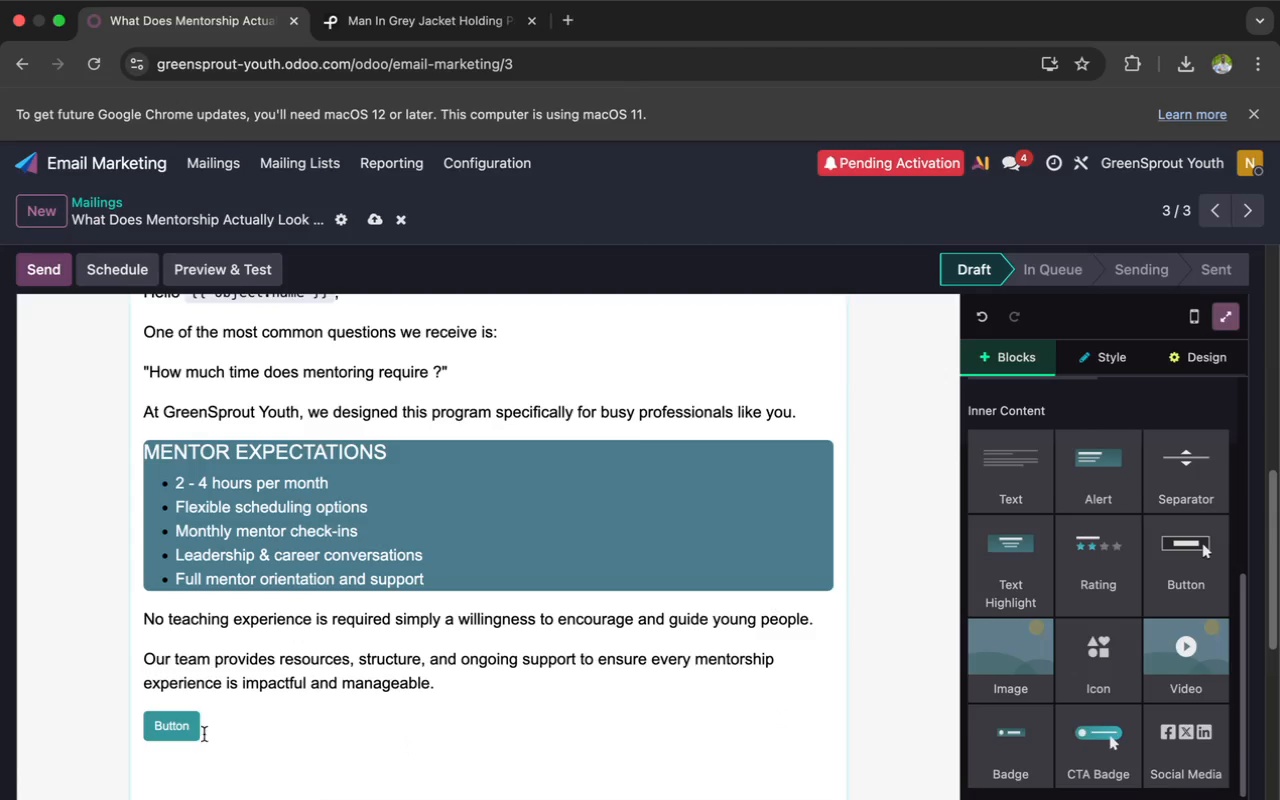 
left_click([193, 729])
 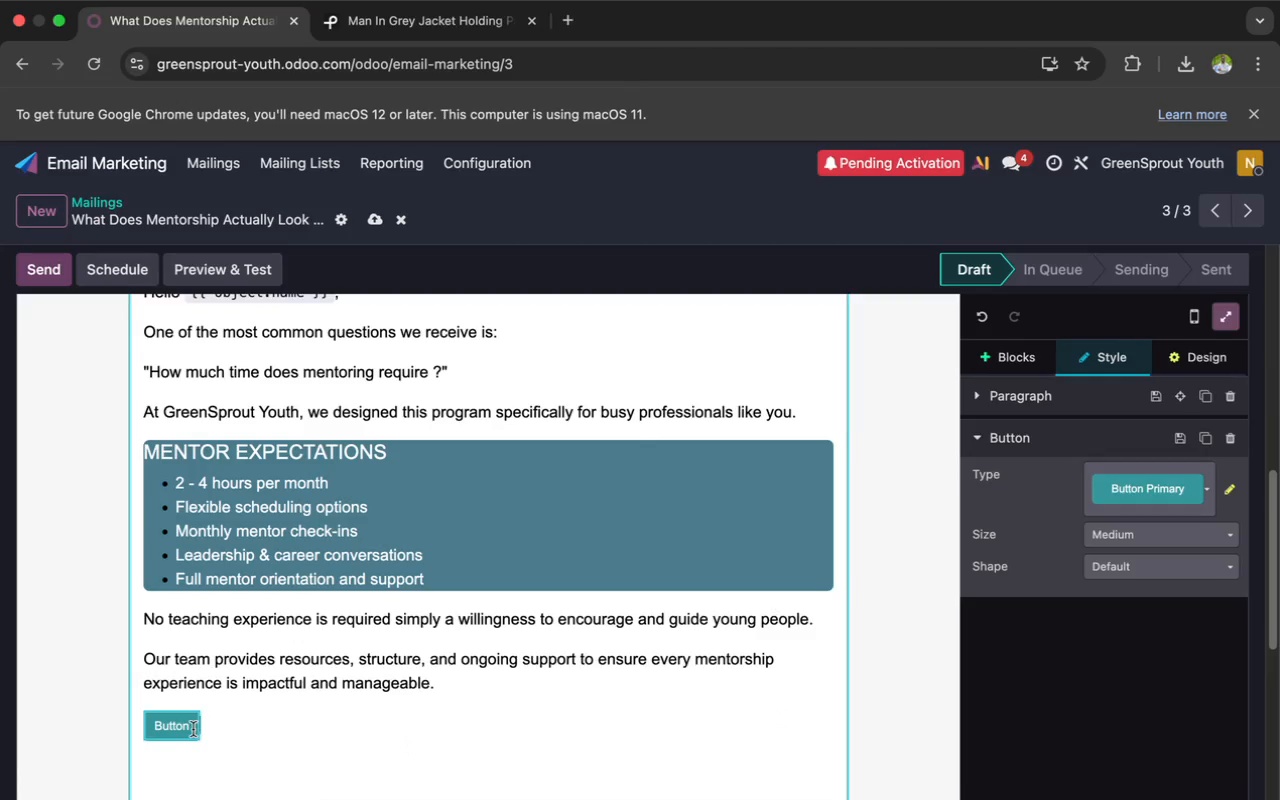 
key(Backspace)
 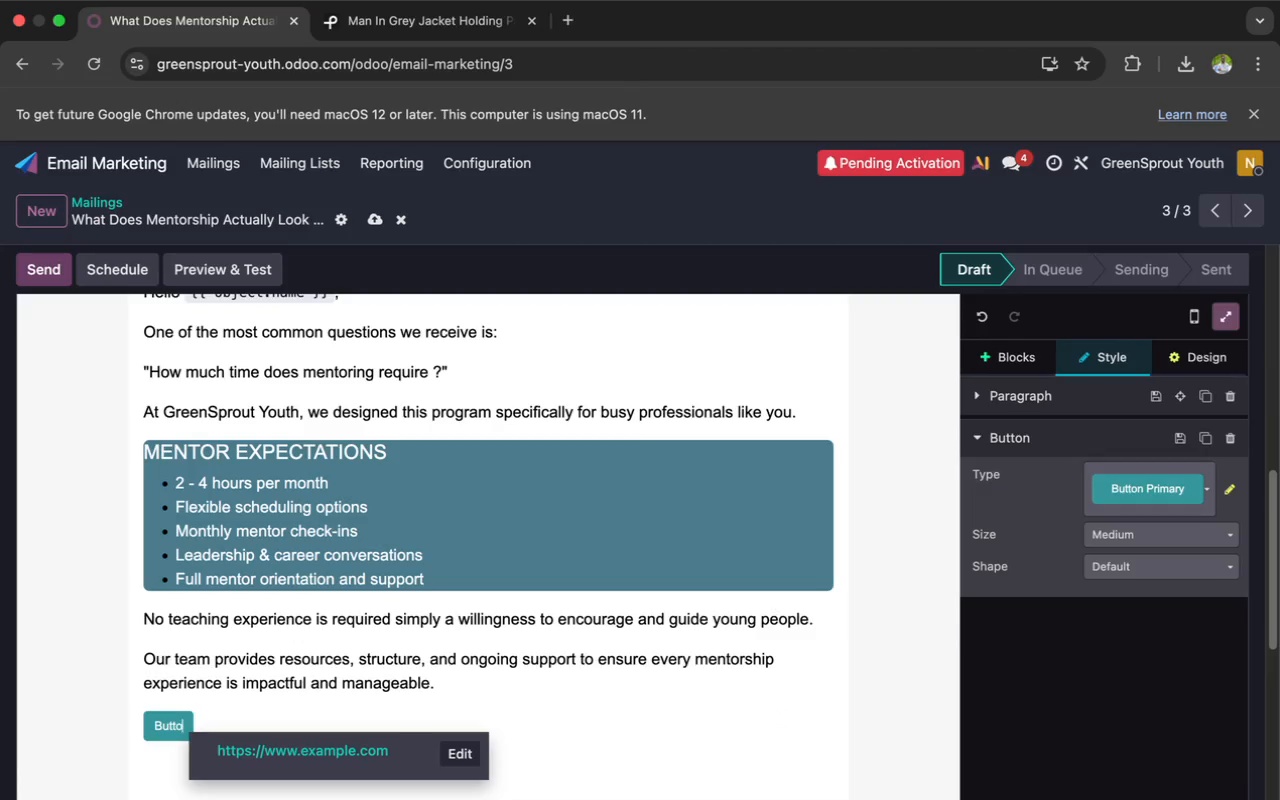 
key(Backspace)
 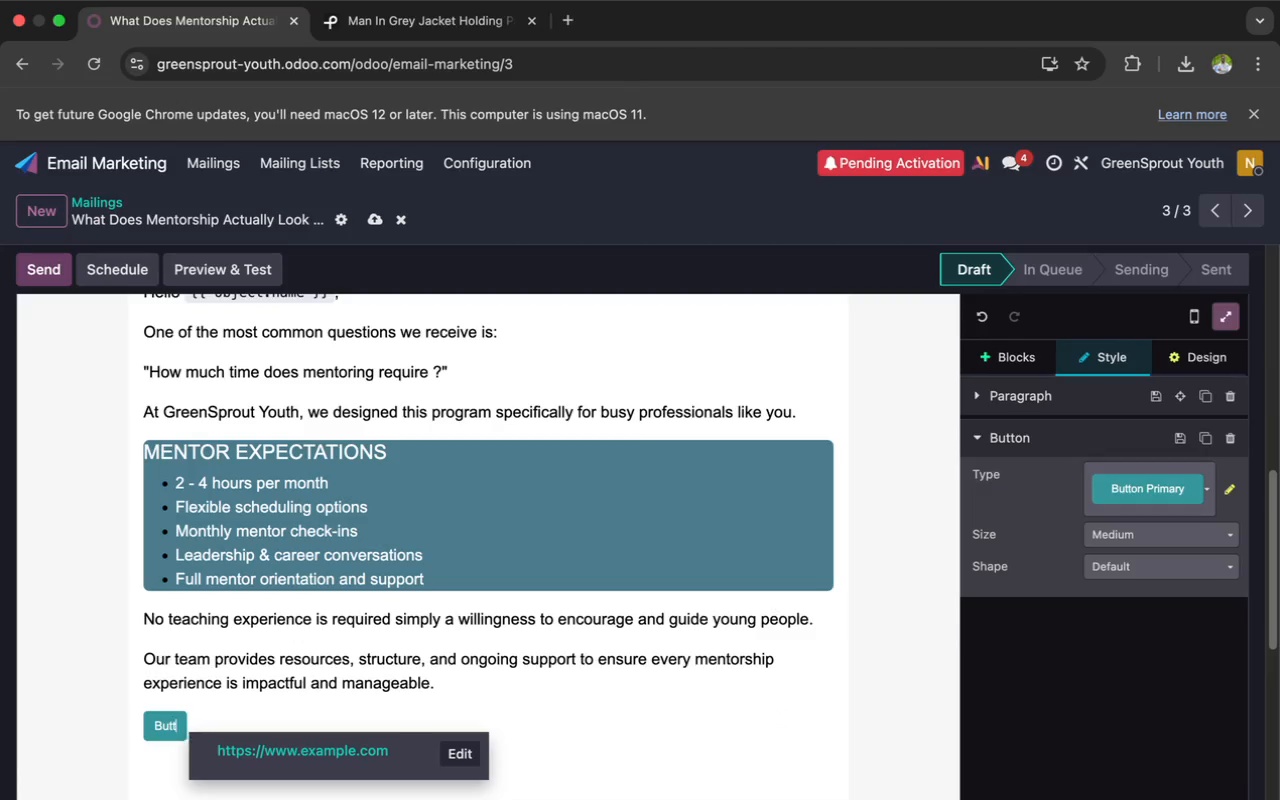 
key(Backspace)
 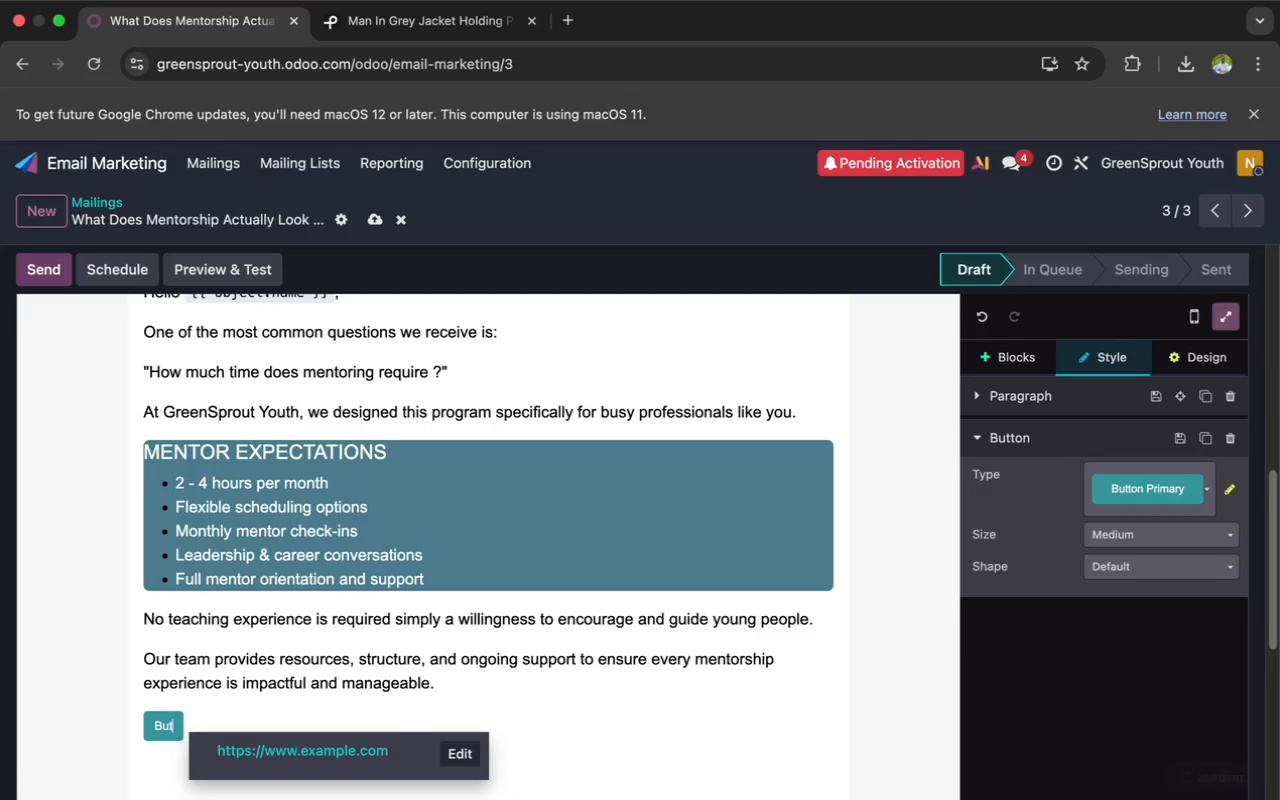 
key(Backspace)
 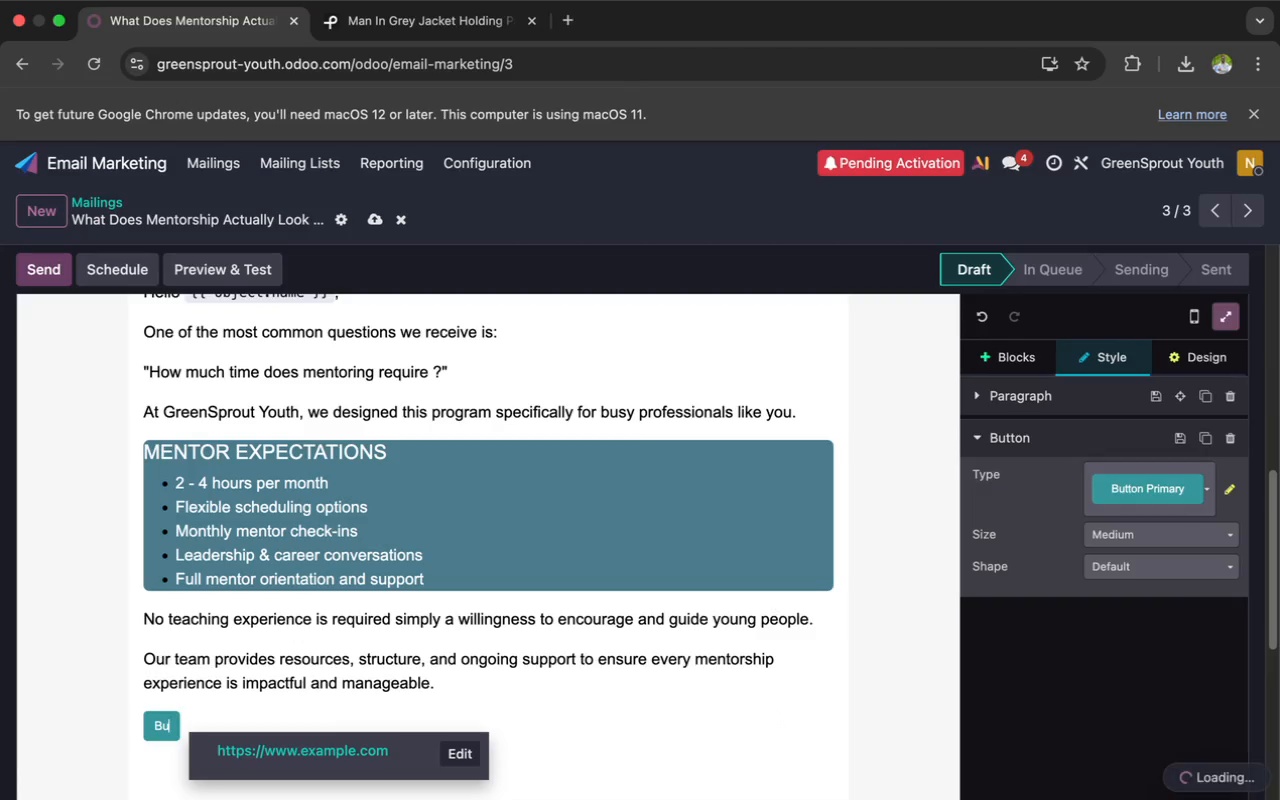 
key(Backspace)
 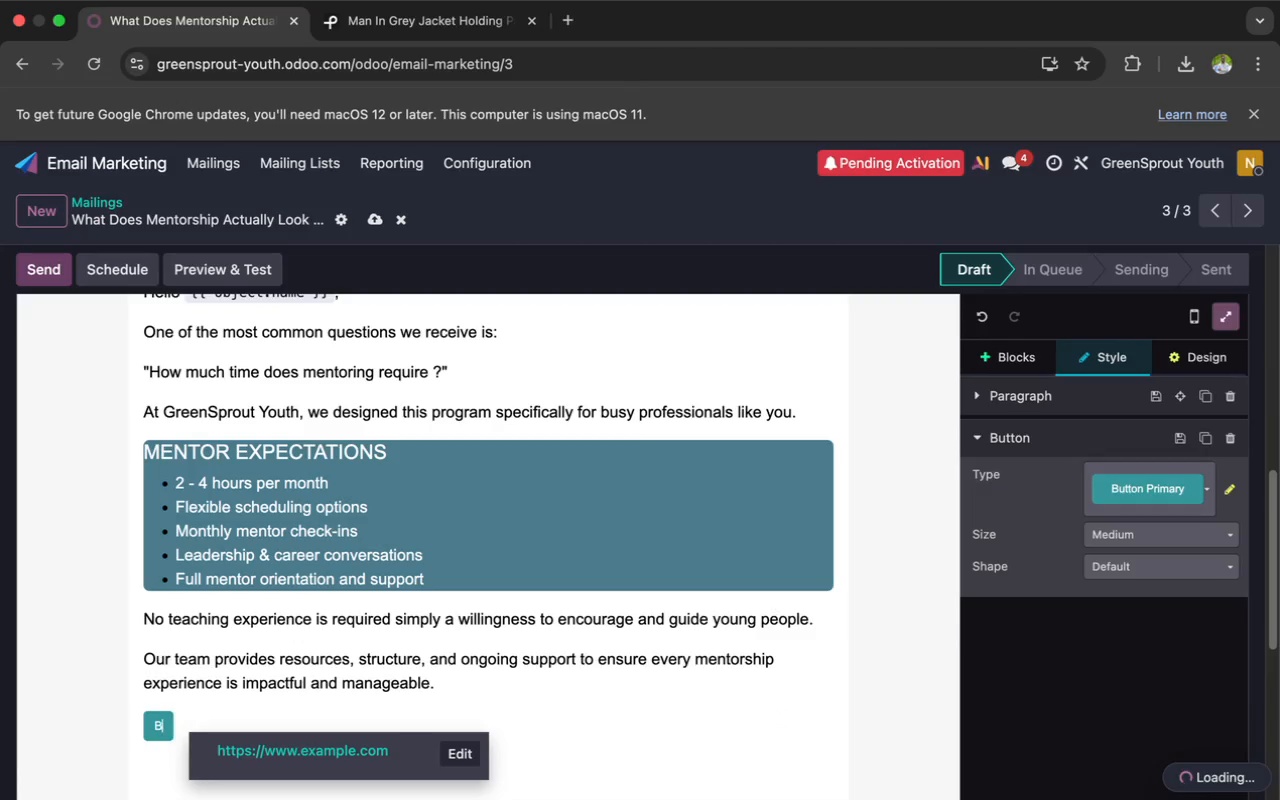 
key(Backspace)
 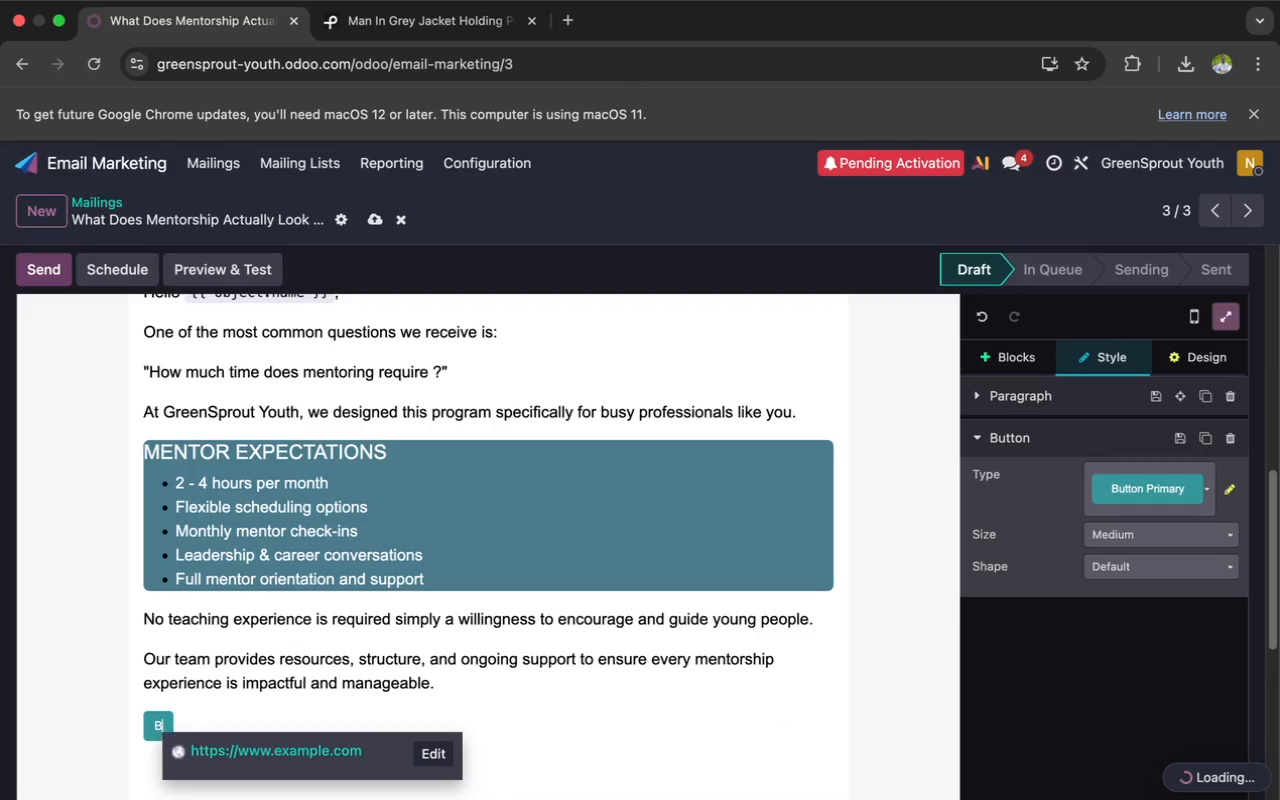 
key(Backspace)
 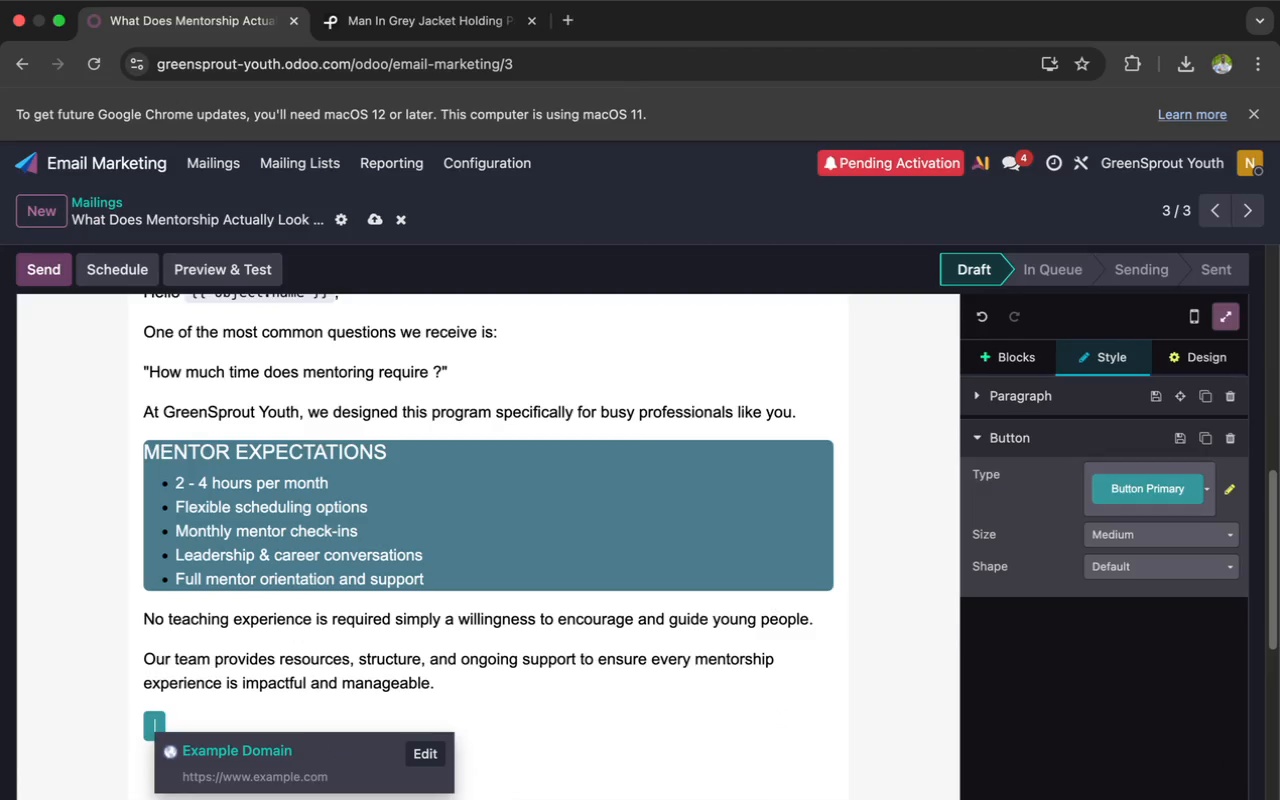 
key(CapsLock)
 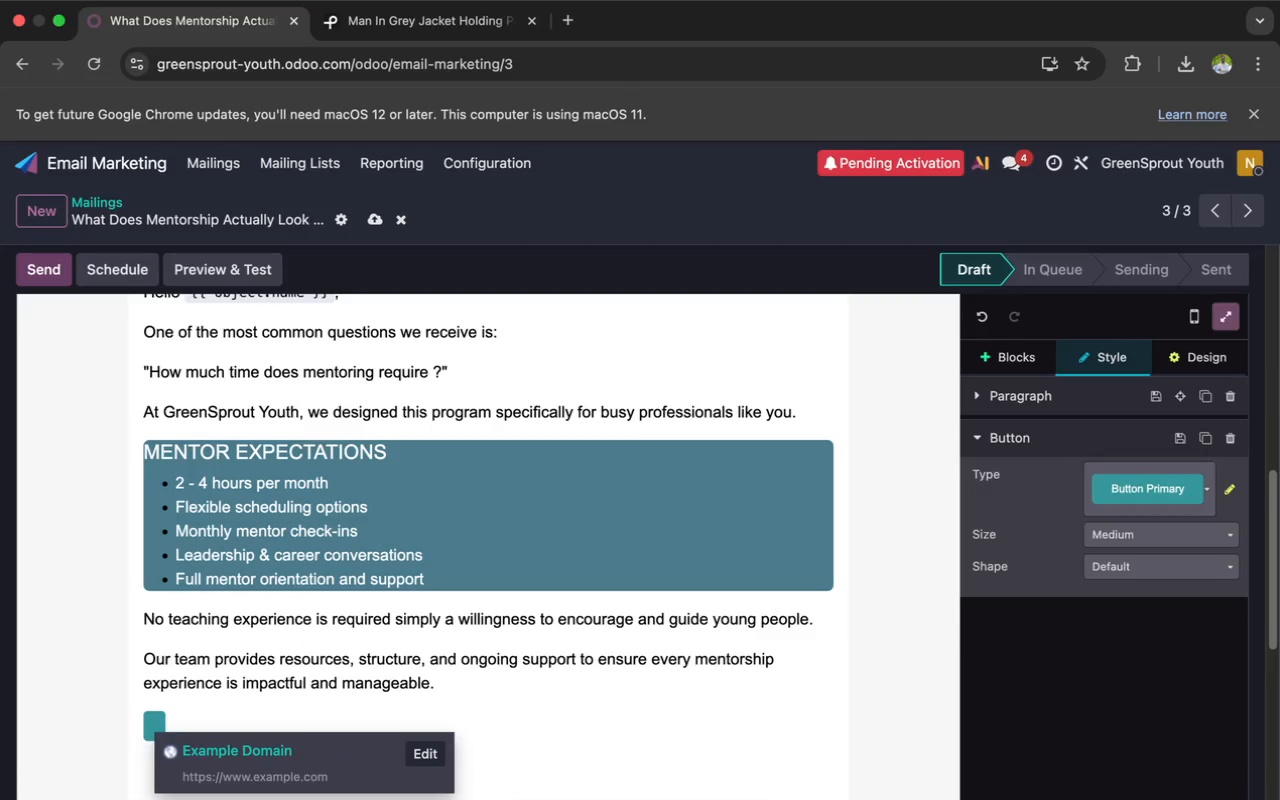 
type(VIEW MENTOR DETAILS)
 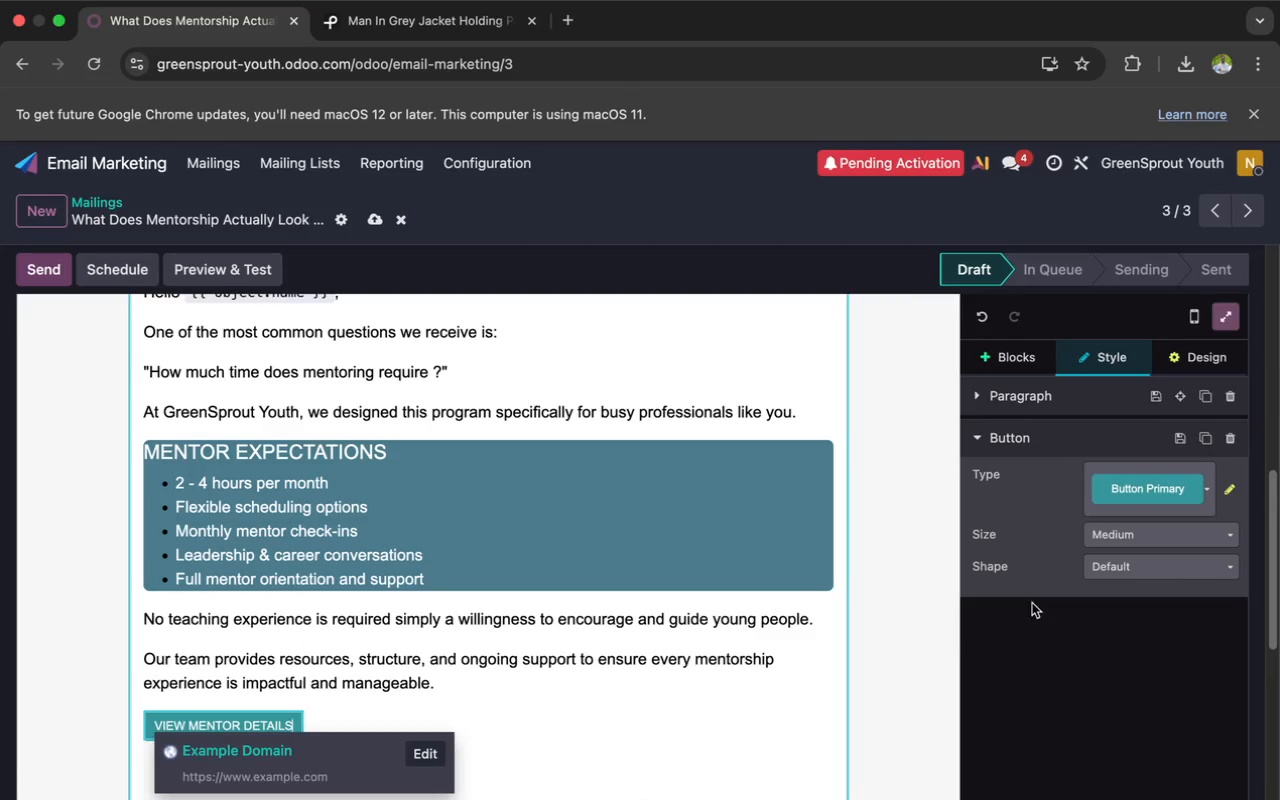 
left_click([1203, 536])
 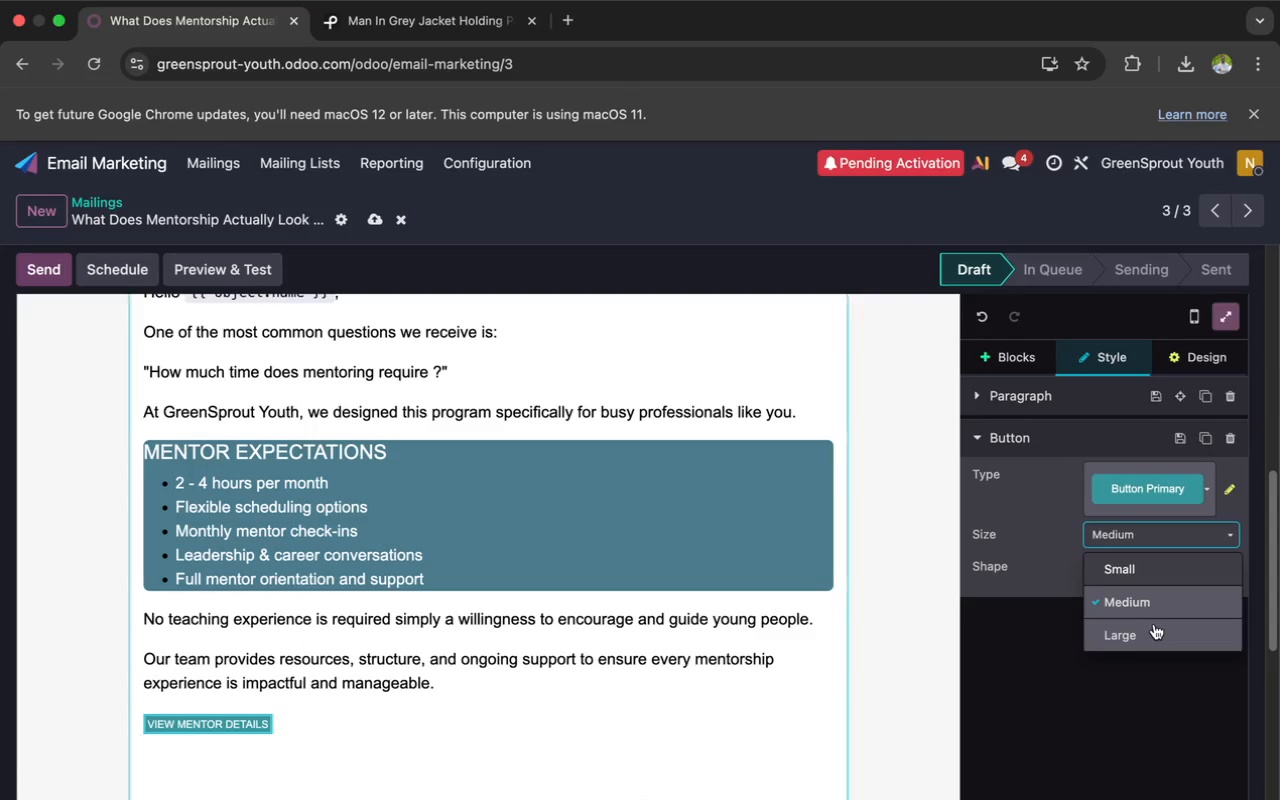 
left_click([1151, 627])
 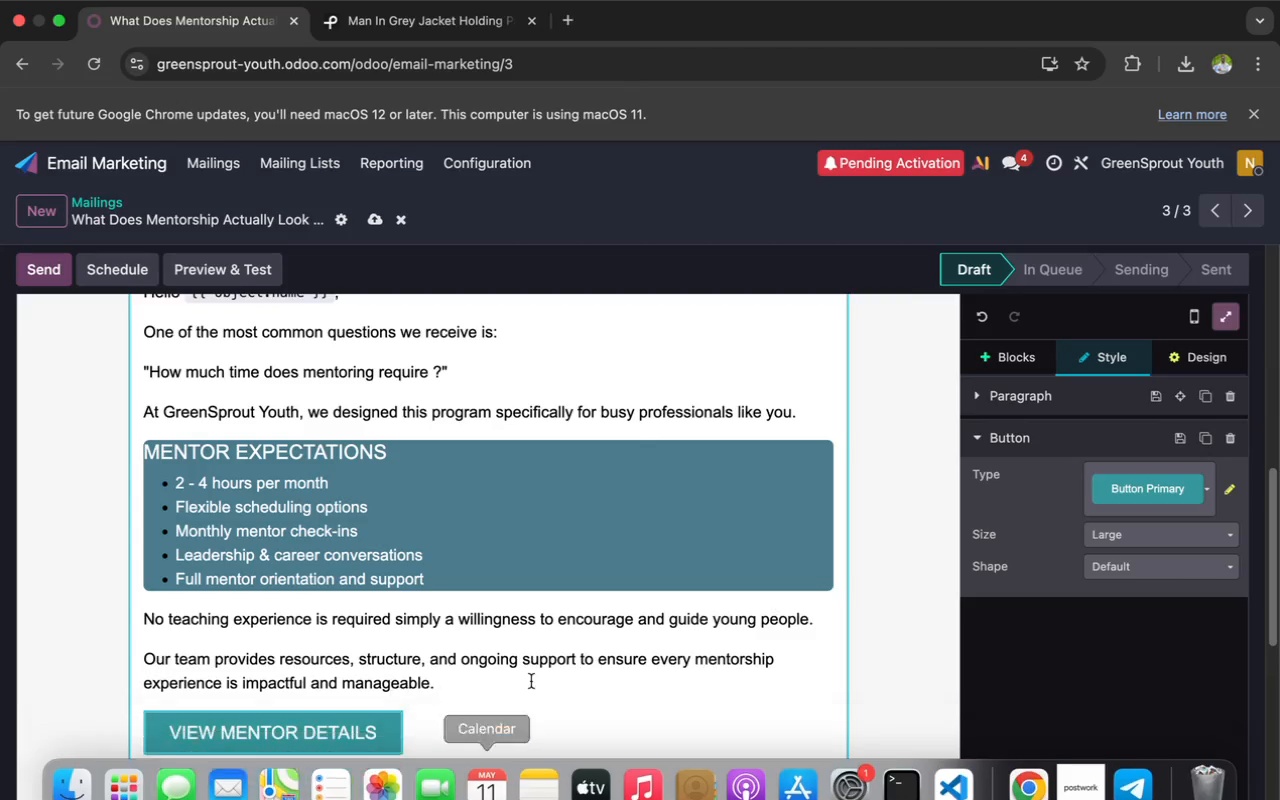 
left_click([370, 771])
 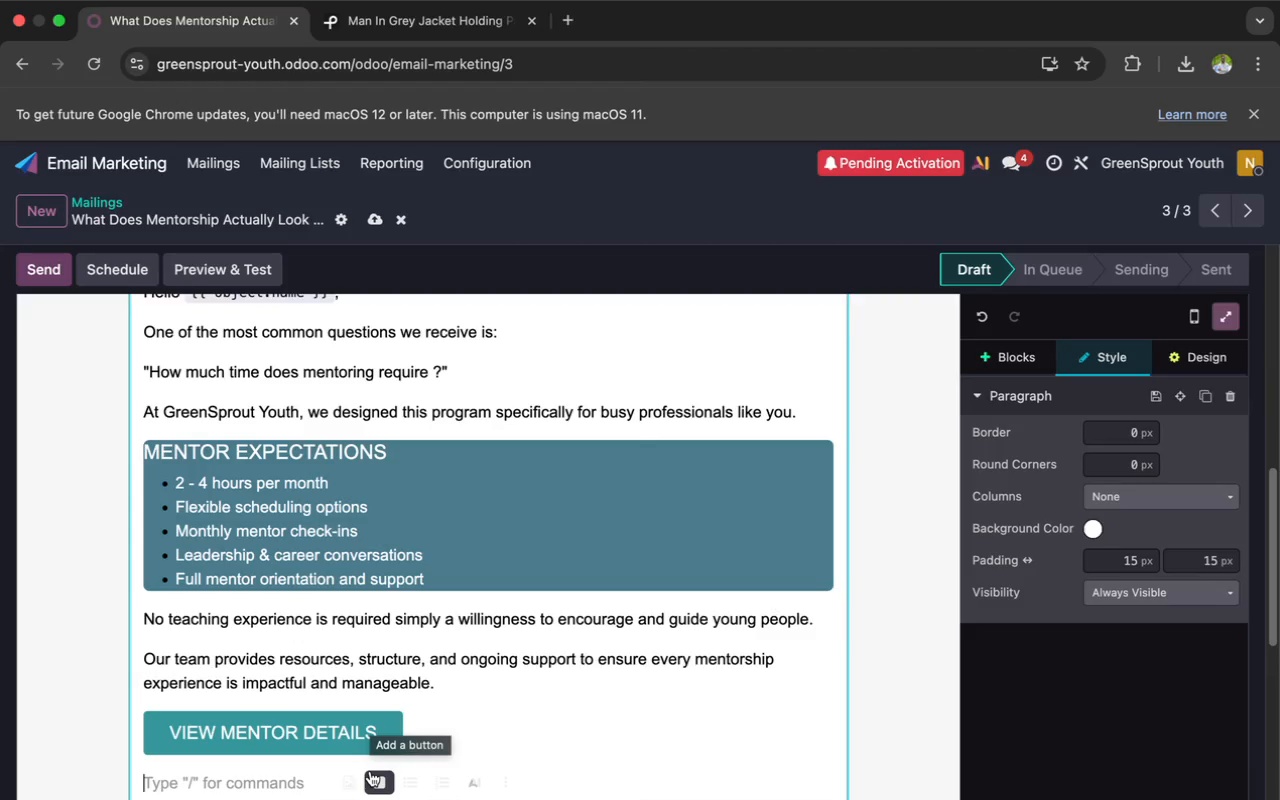 
wait(16.55)
 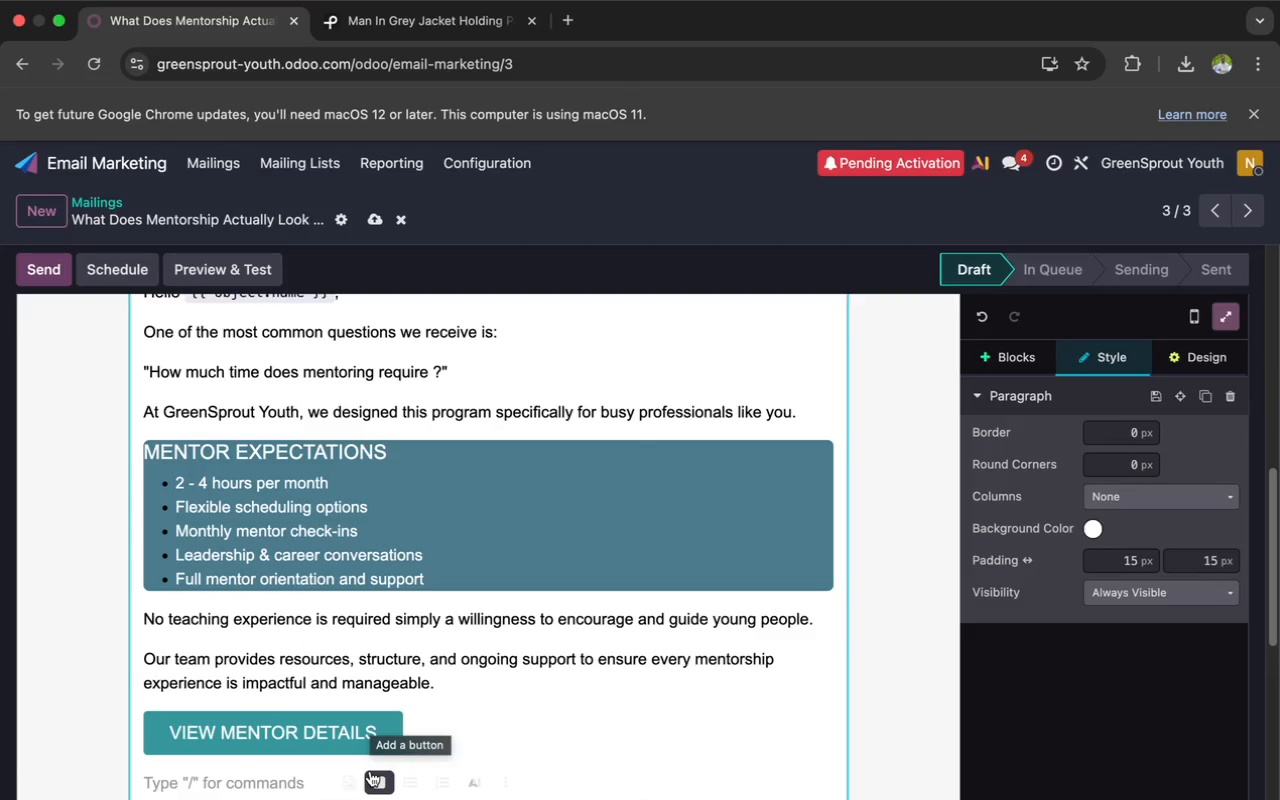 
type(Your)
key(Backspace)
key(Backspace)
key(Backspace)
key(Backspace)
type(YOUR GUIDANCE COULD BECOMR)
key(Backspace)
type(E)
 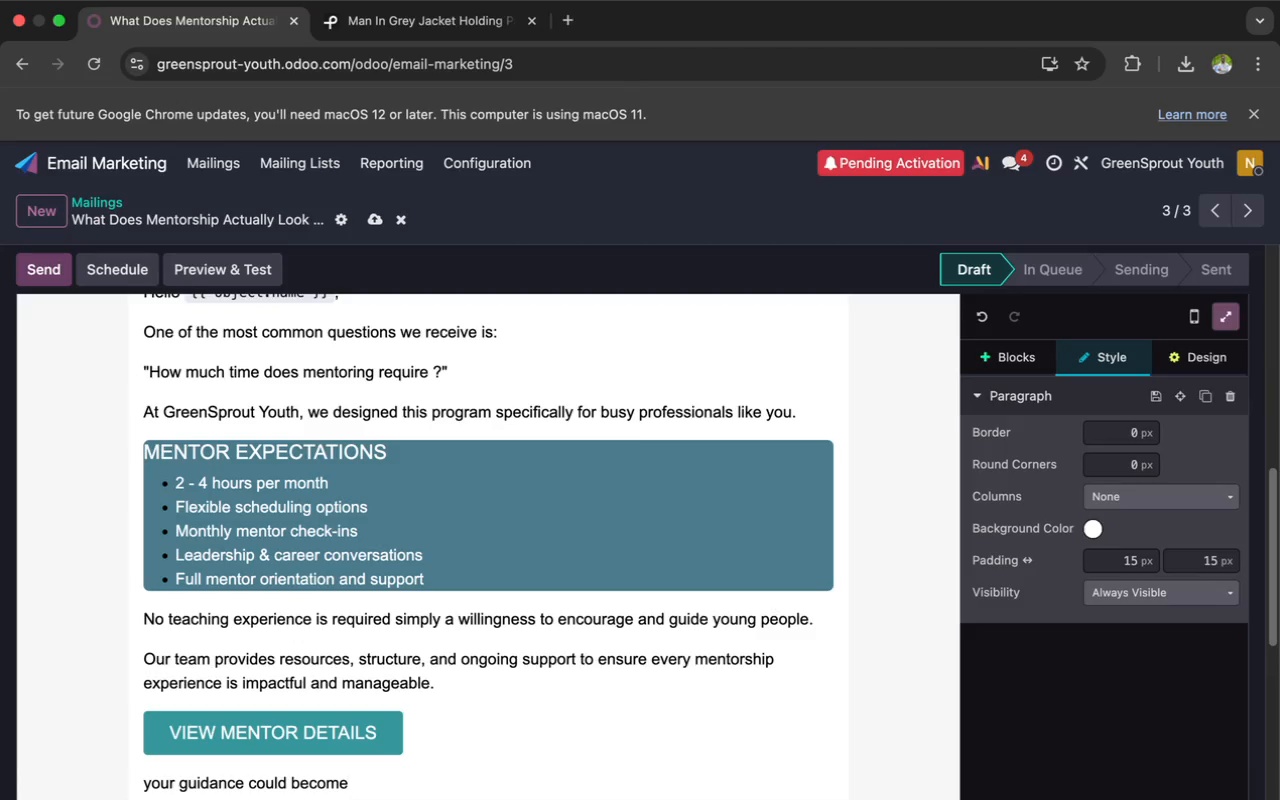 
type( THE OPPORTU)
 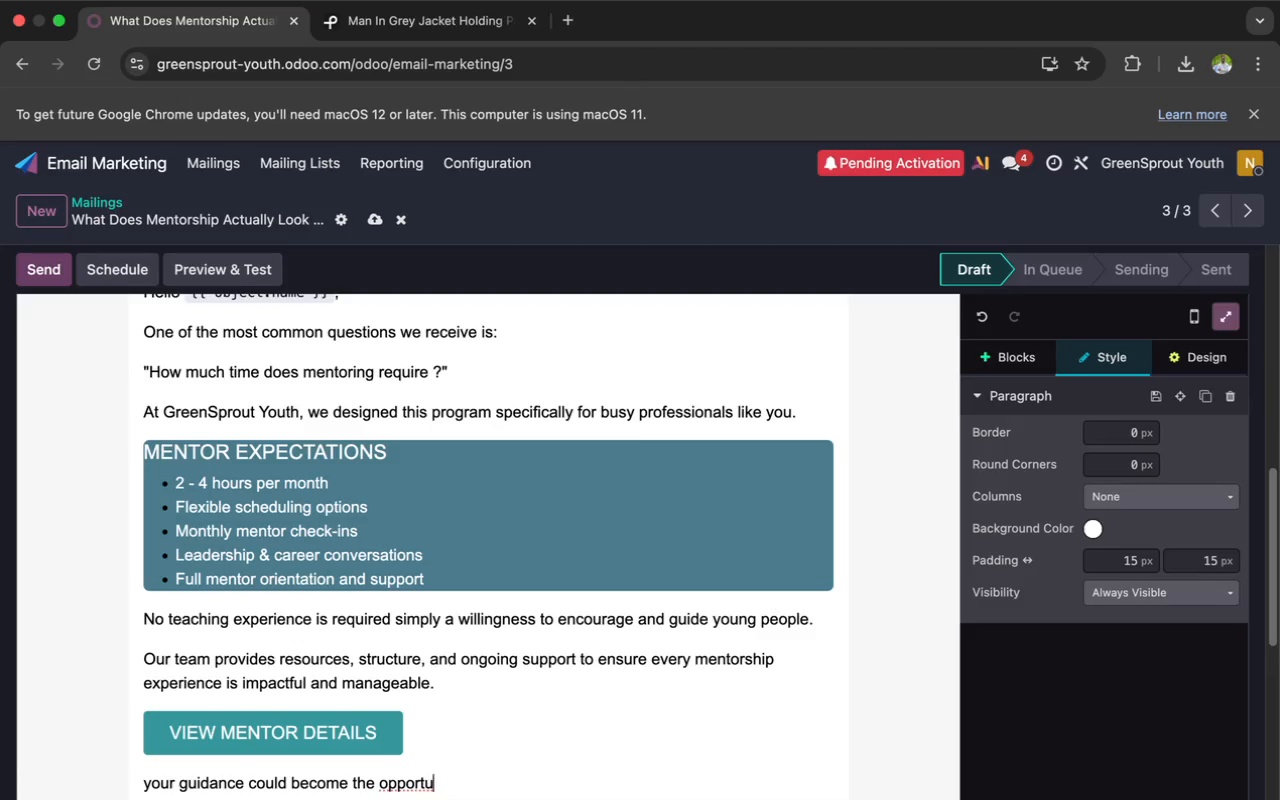 
type(NITYY)
key(Backspace)
type( )
 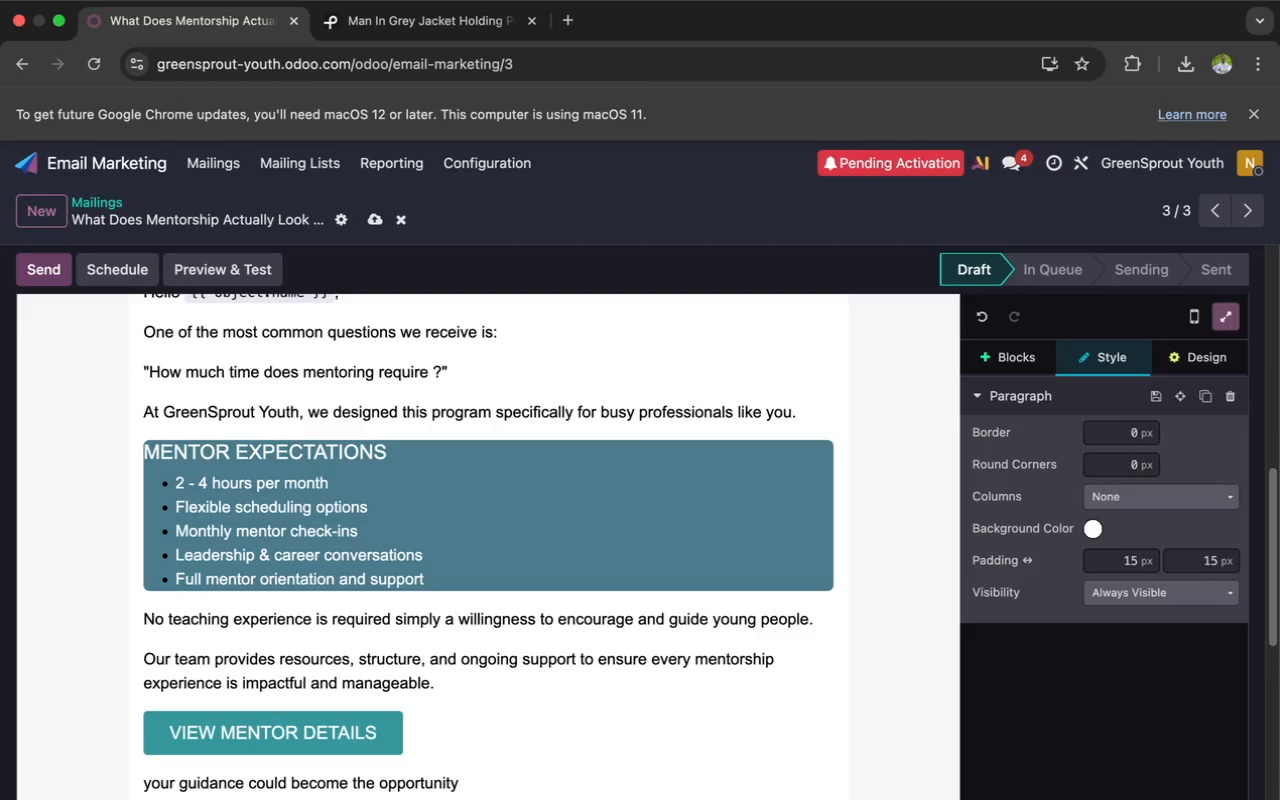 
type(THAT CHA)
 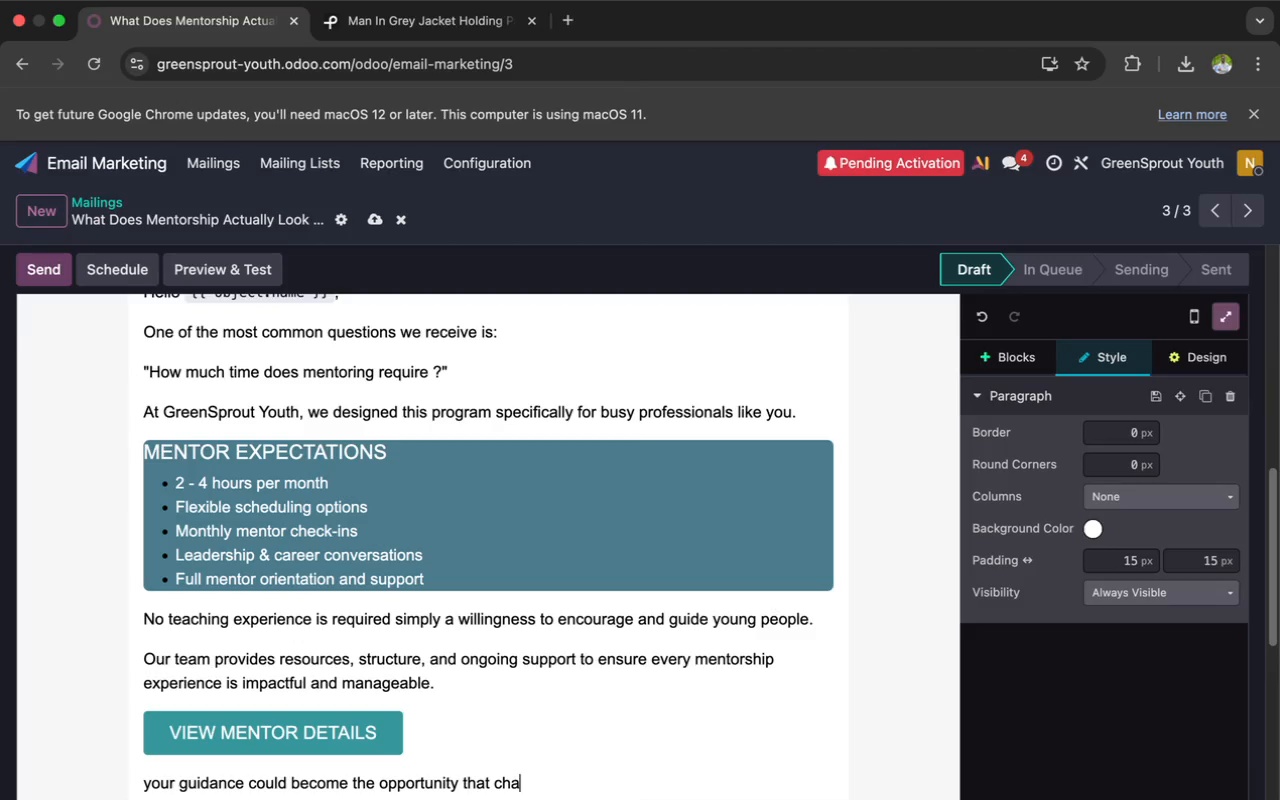 
type(NGR)
key(Backspace)
type(ES A STUDENT'S FUTURE.)
 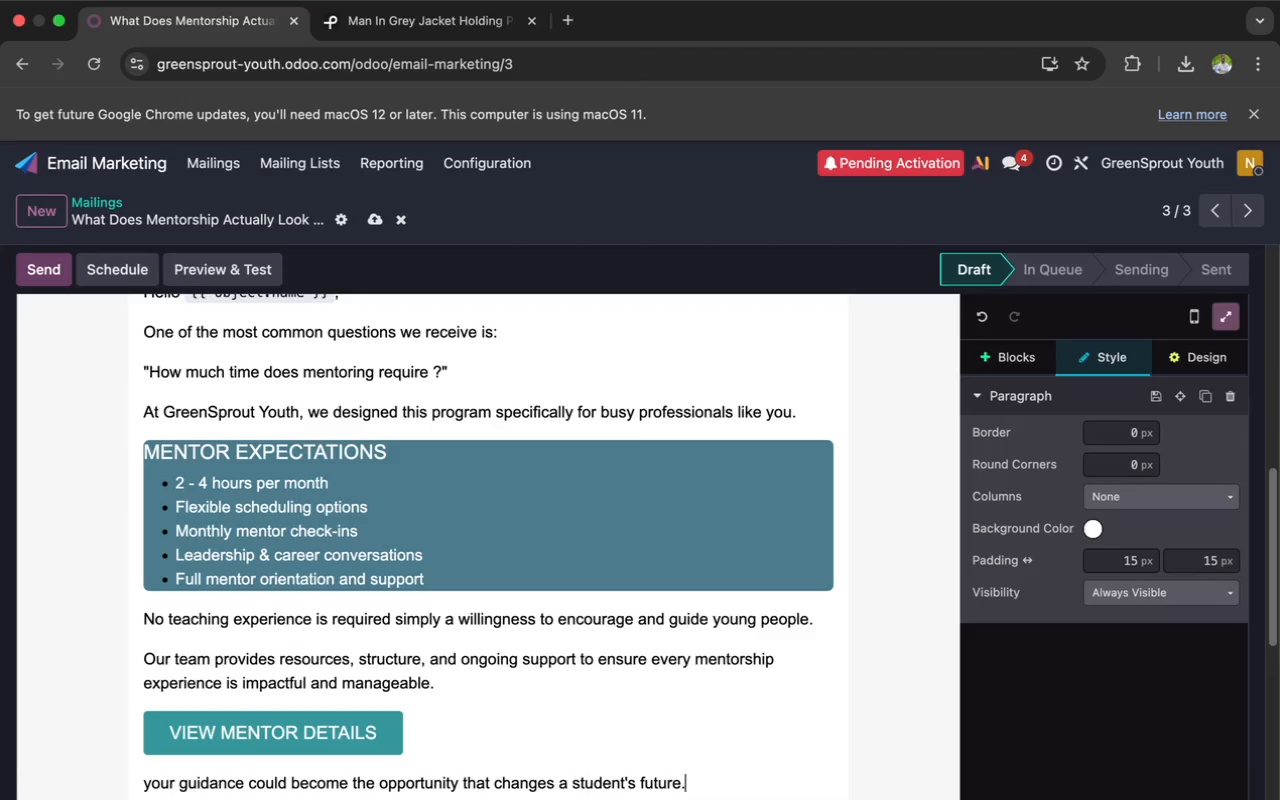 
key(Enter)
 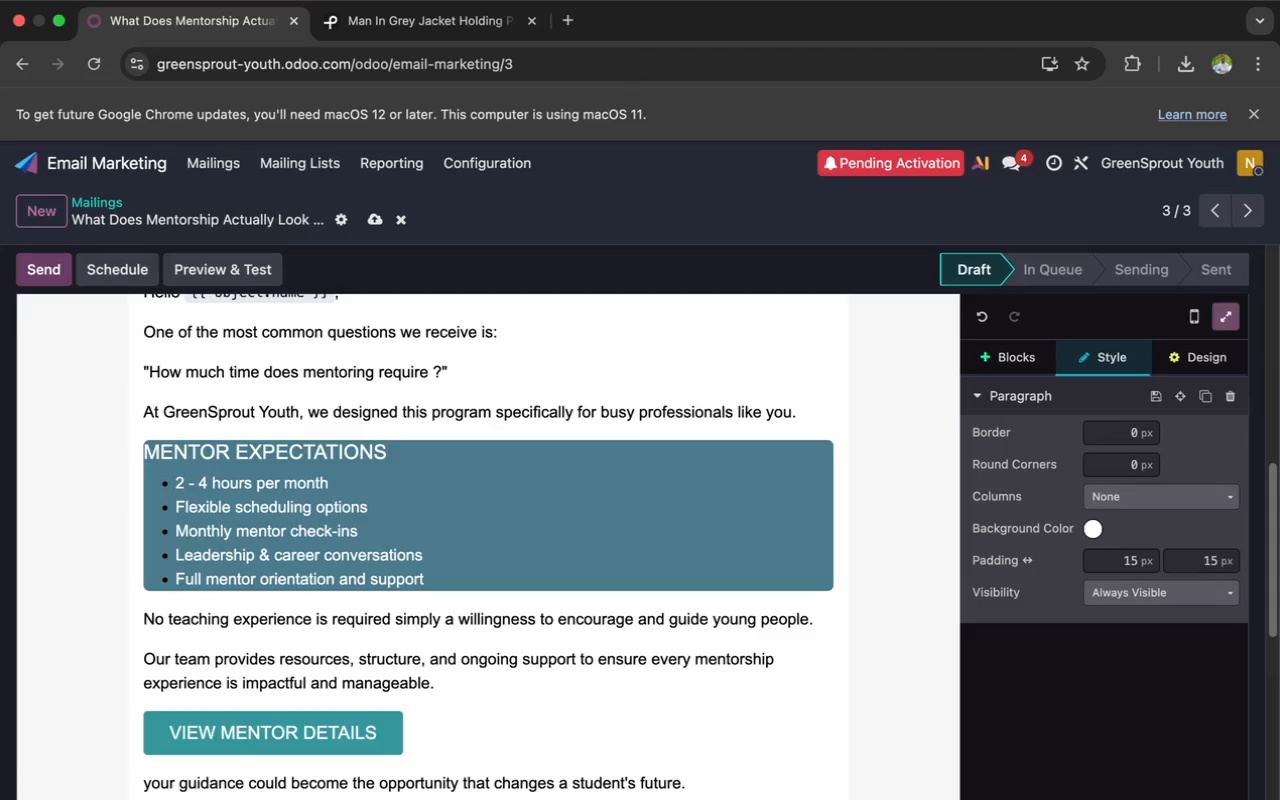 
key(Shift+W)
 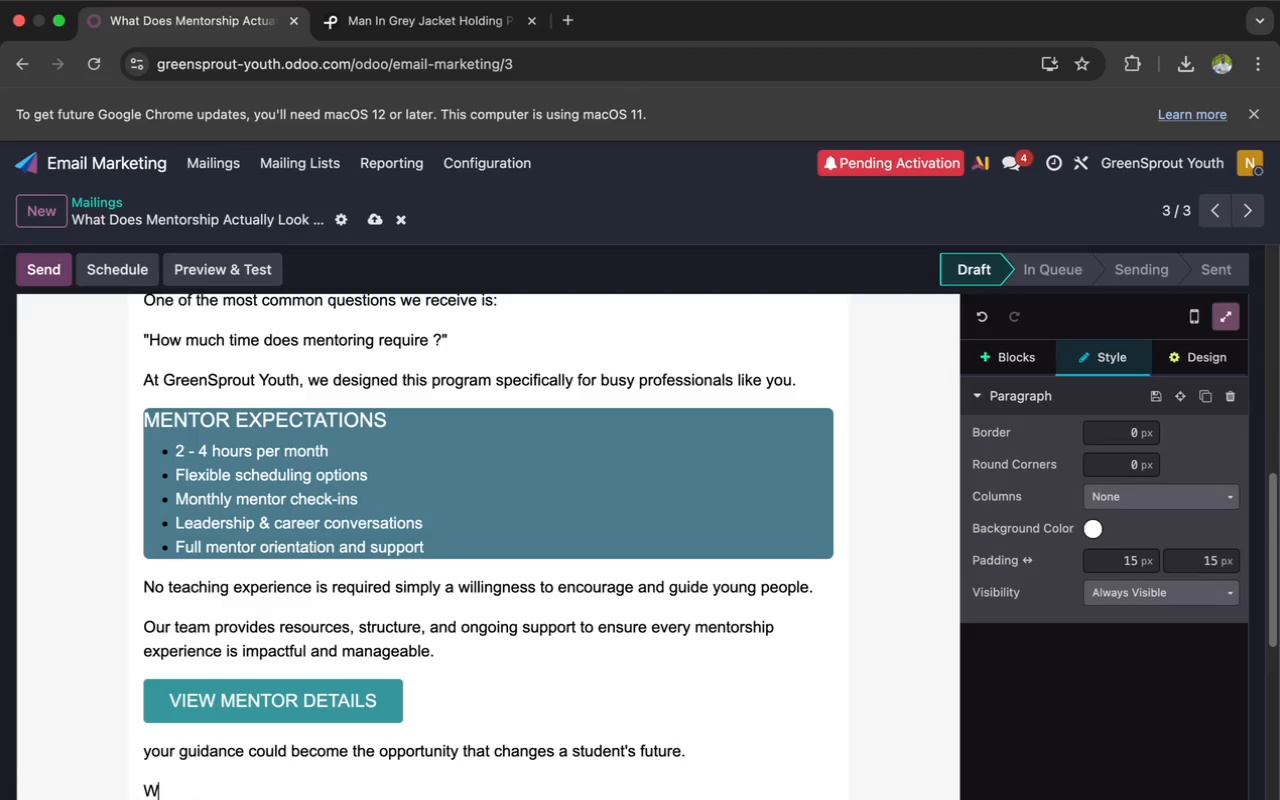 
wait(5.22)
 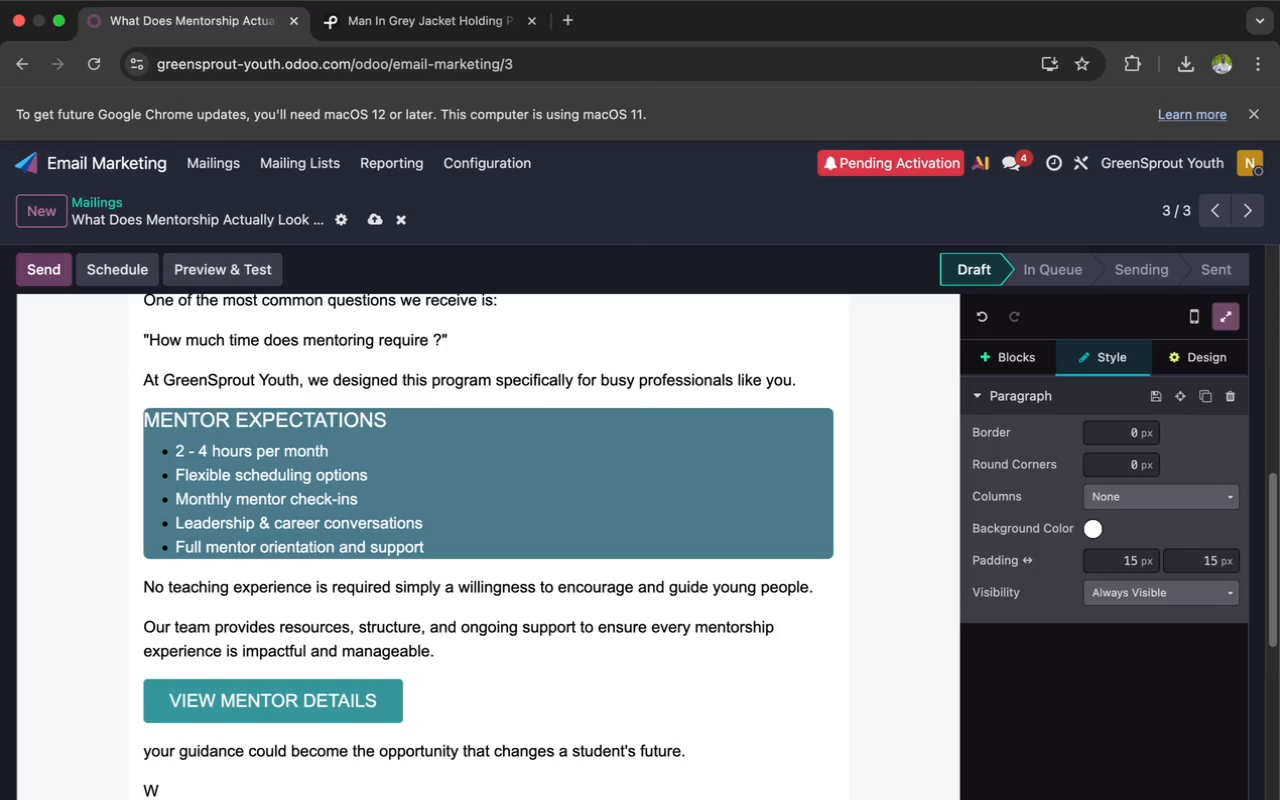 
type(AE)
key(Backspace)
type(RM)
 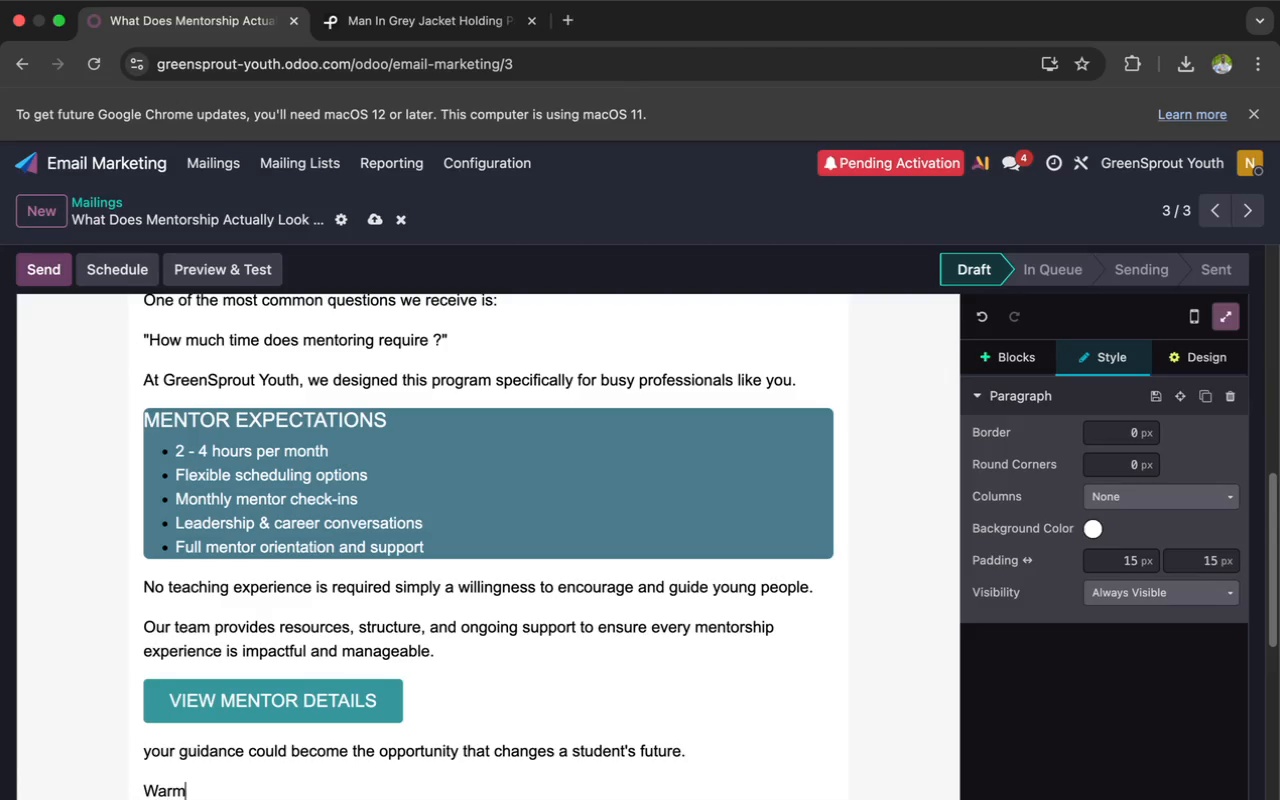 
type( REGAR)
 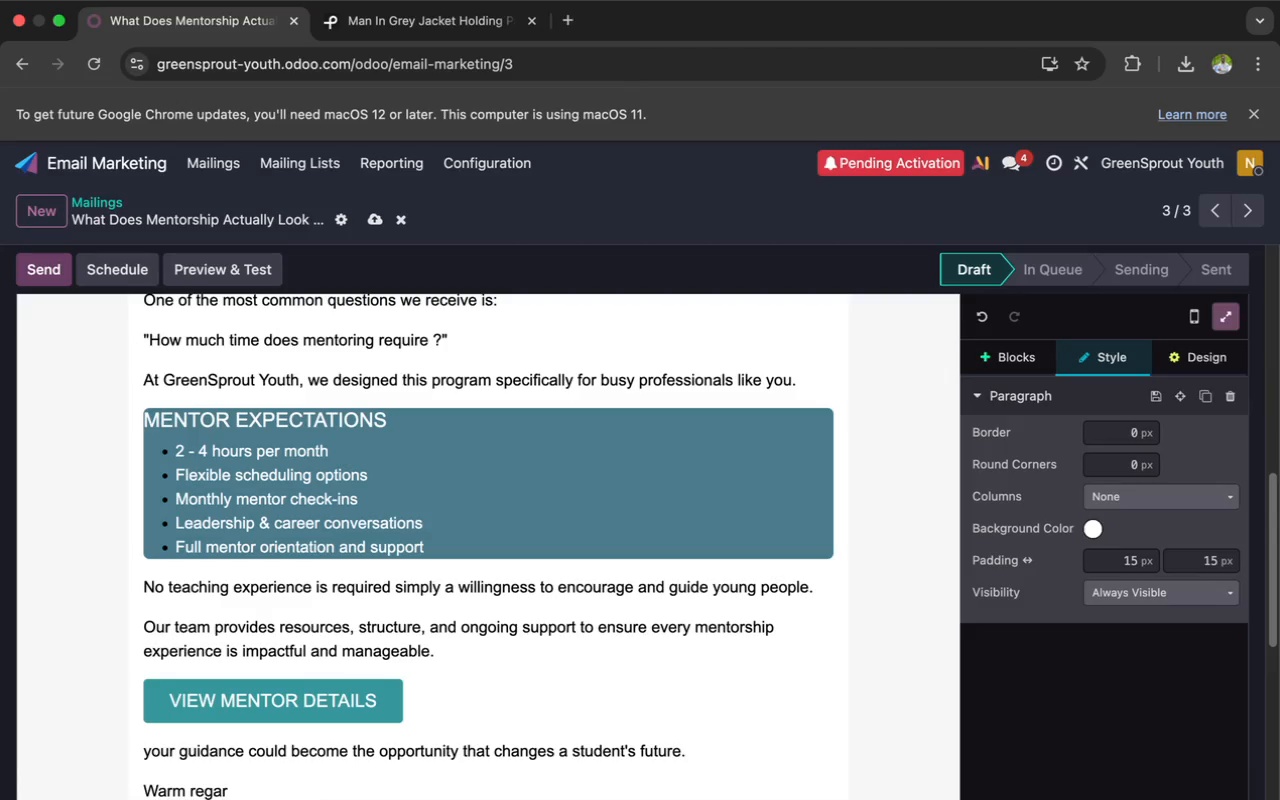 
type(ds,   The GreenSprout Youth Team)
 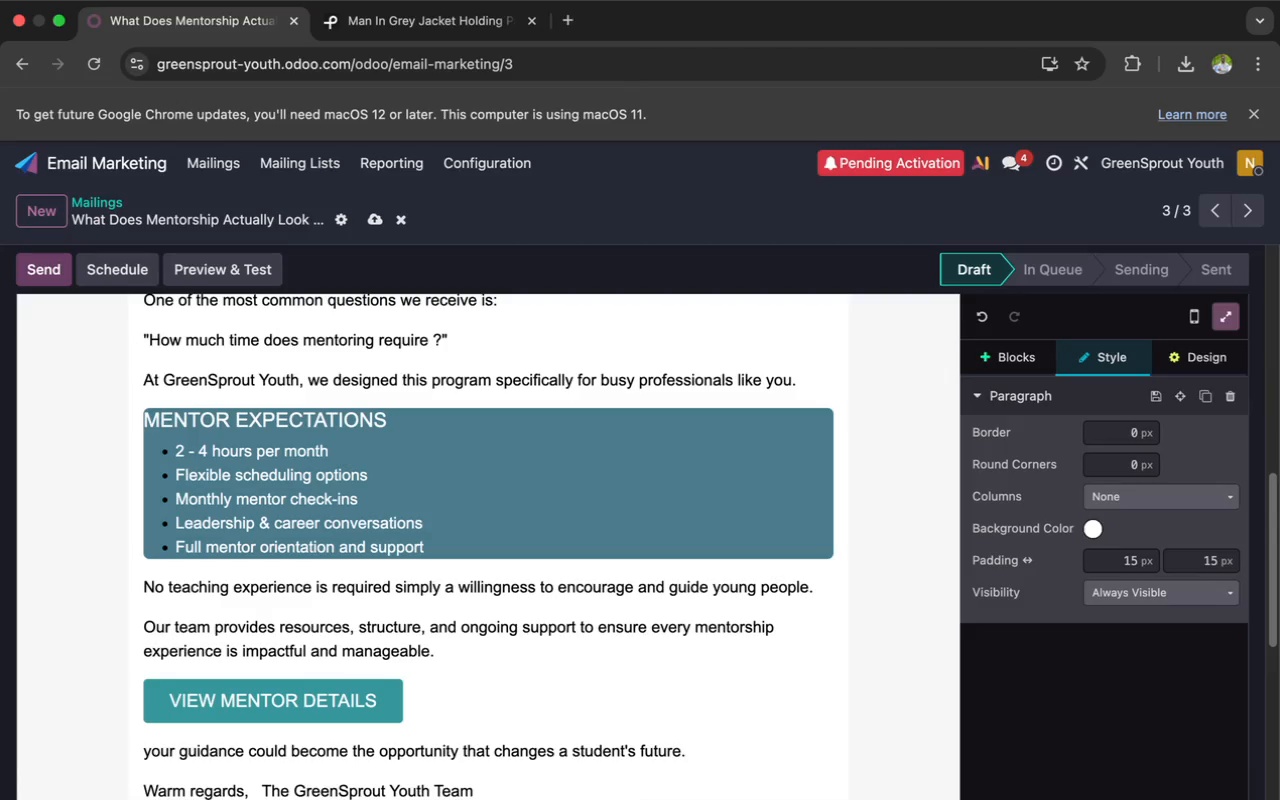 
scroll: coordinate [268, 668], scroll_direction: down, amount: 6.0
 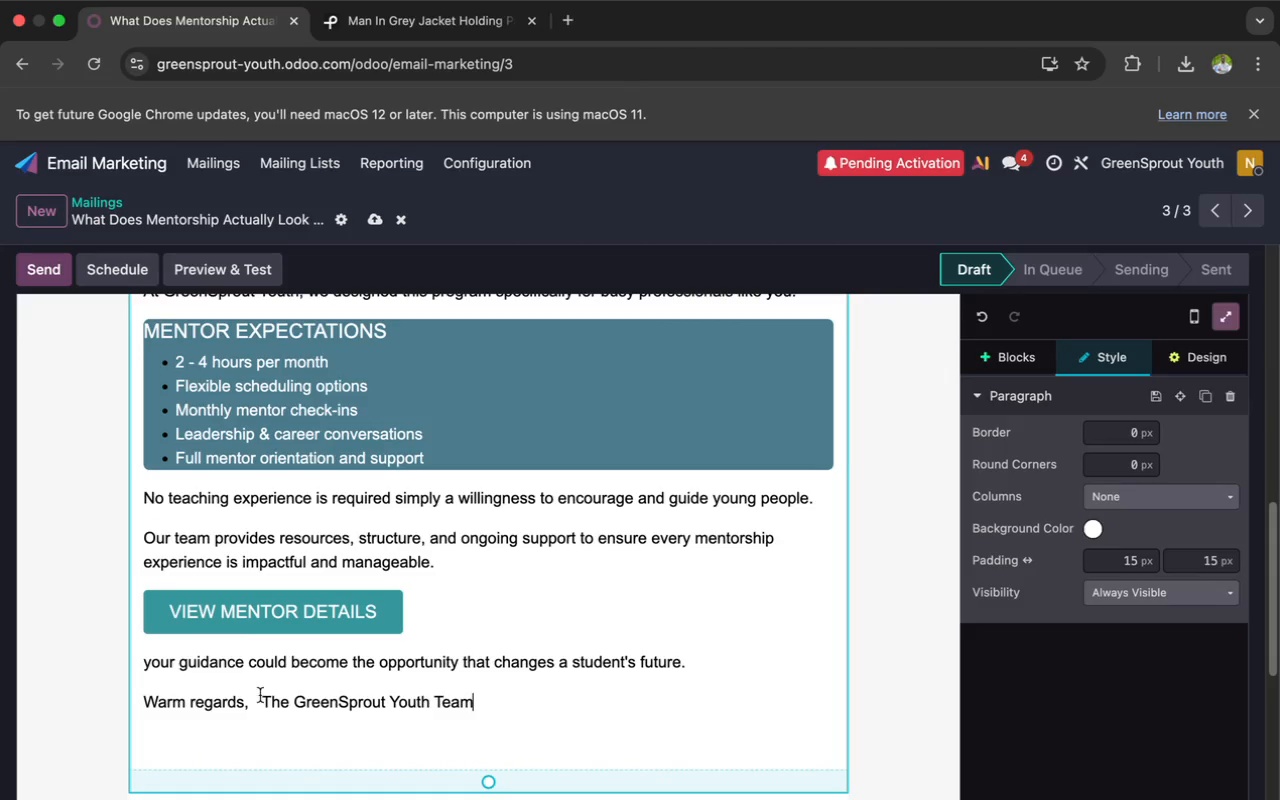 
left_click([260, 699])
 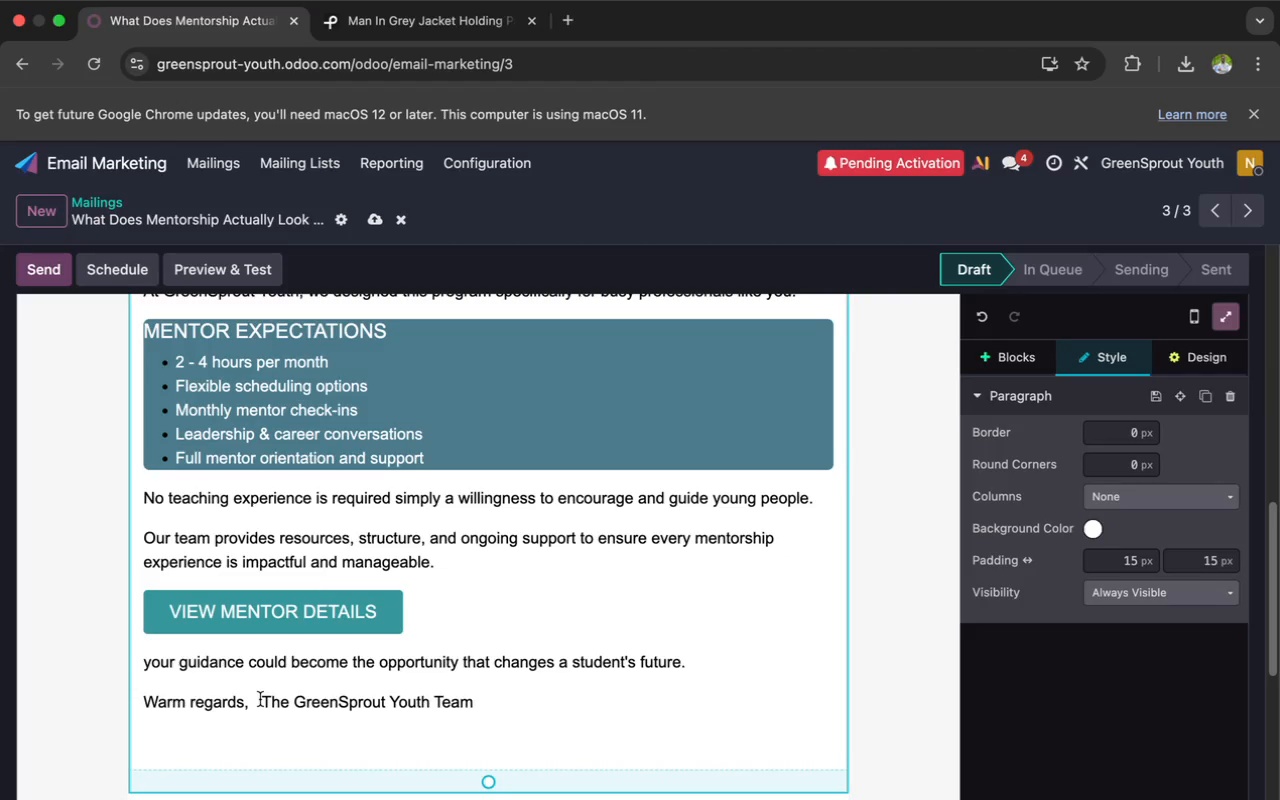 
key(Space)
 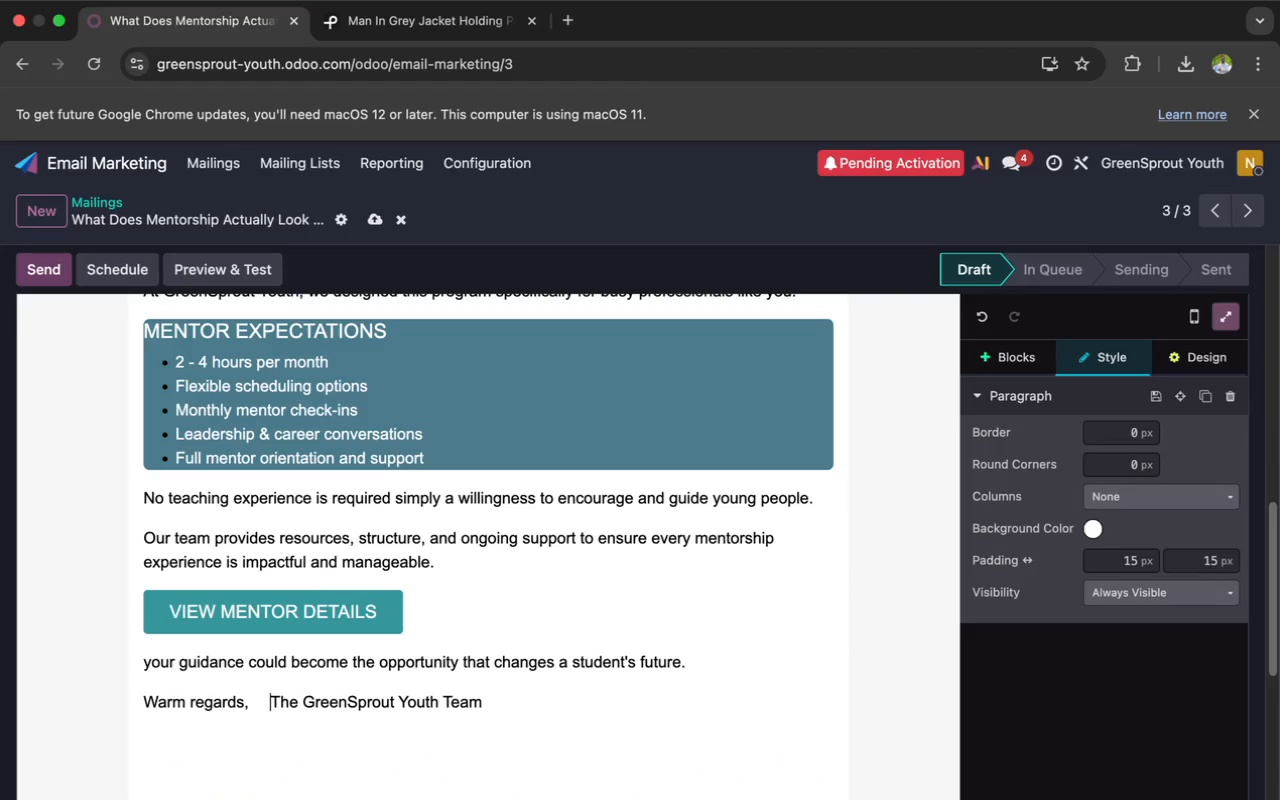 
key(Space)
 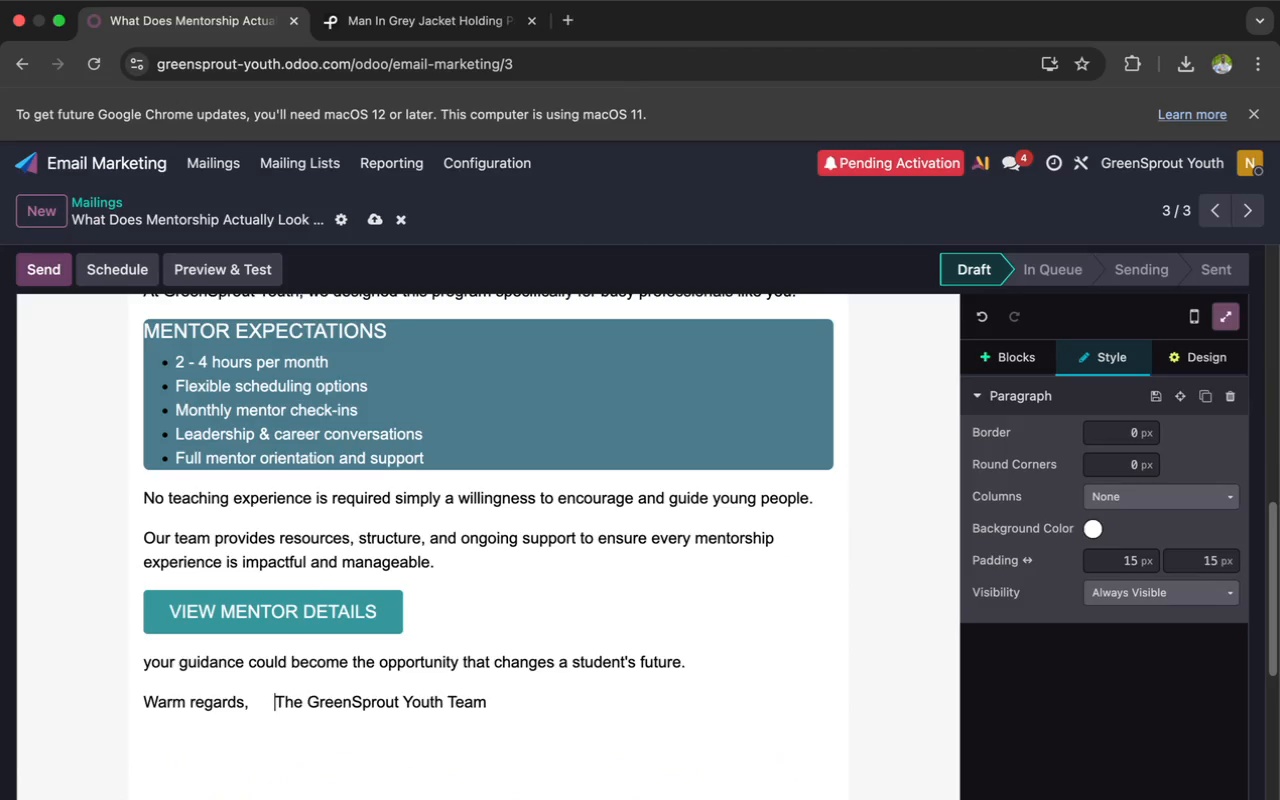 
hold_key(key=Space, duration=1.5)
 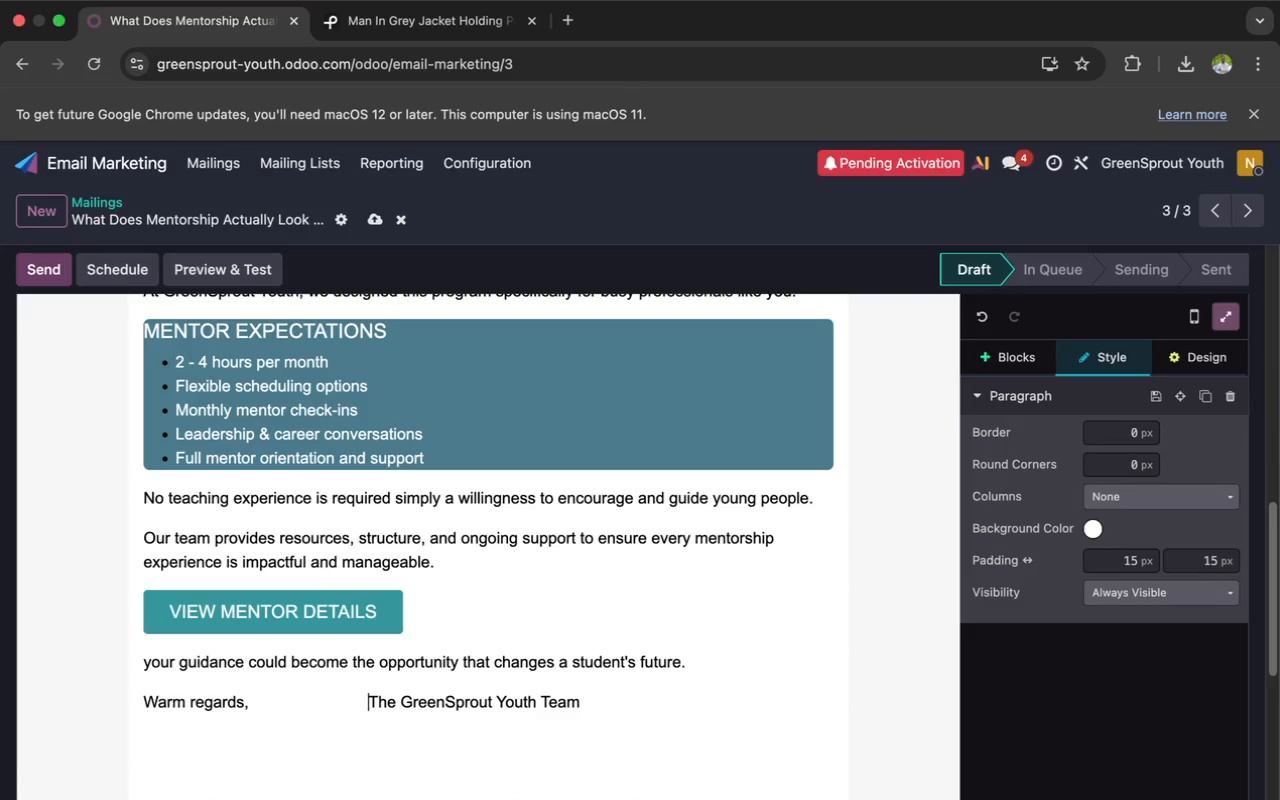 
hold_key(key=Space, duration=1.51)
 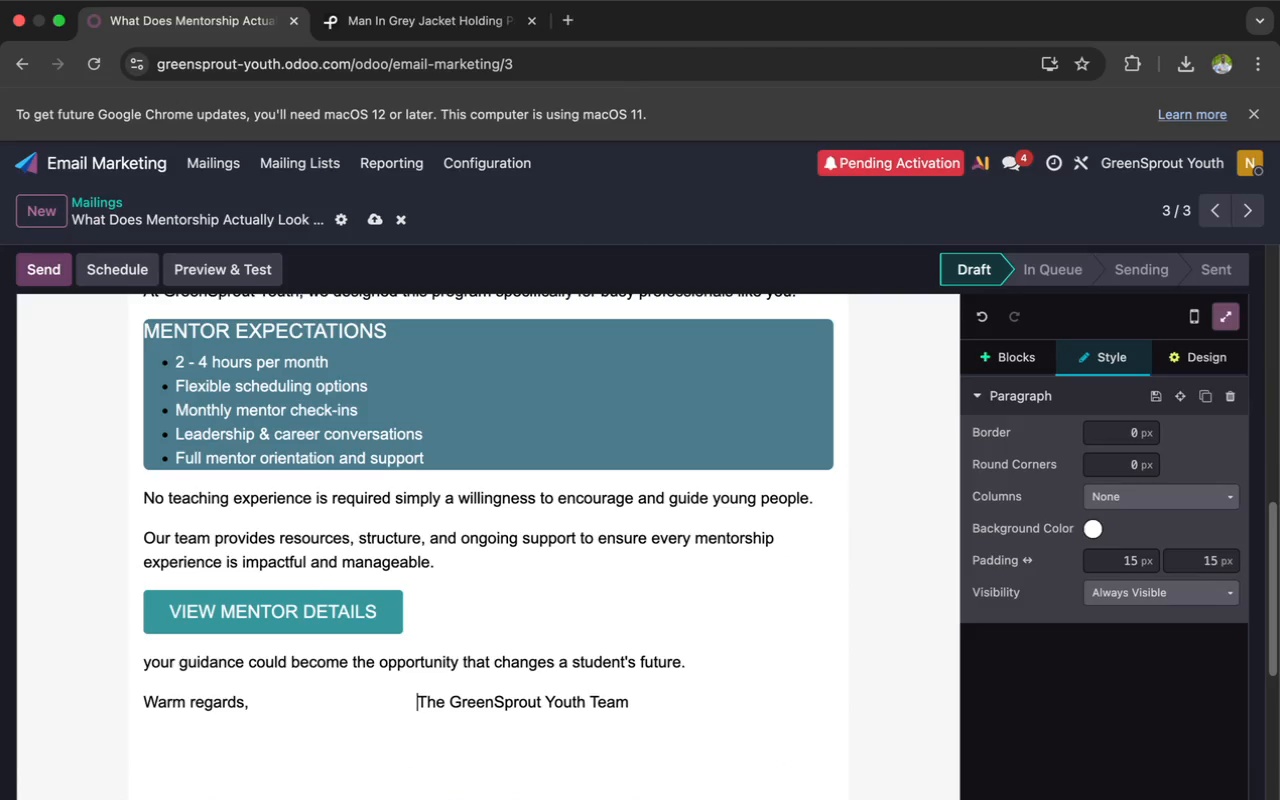 
key(Space)
 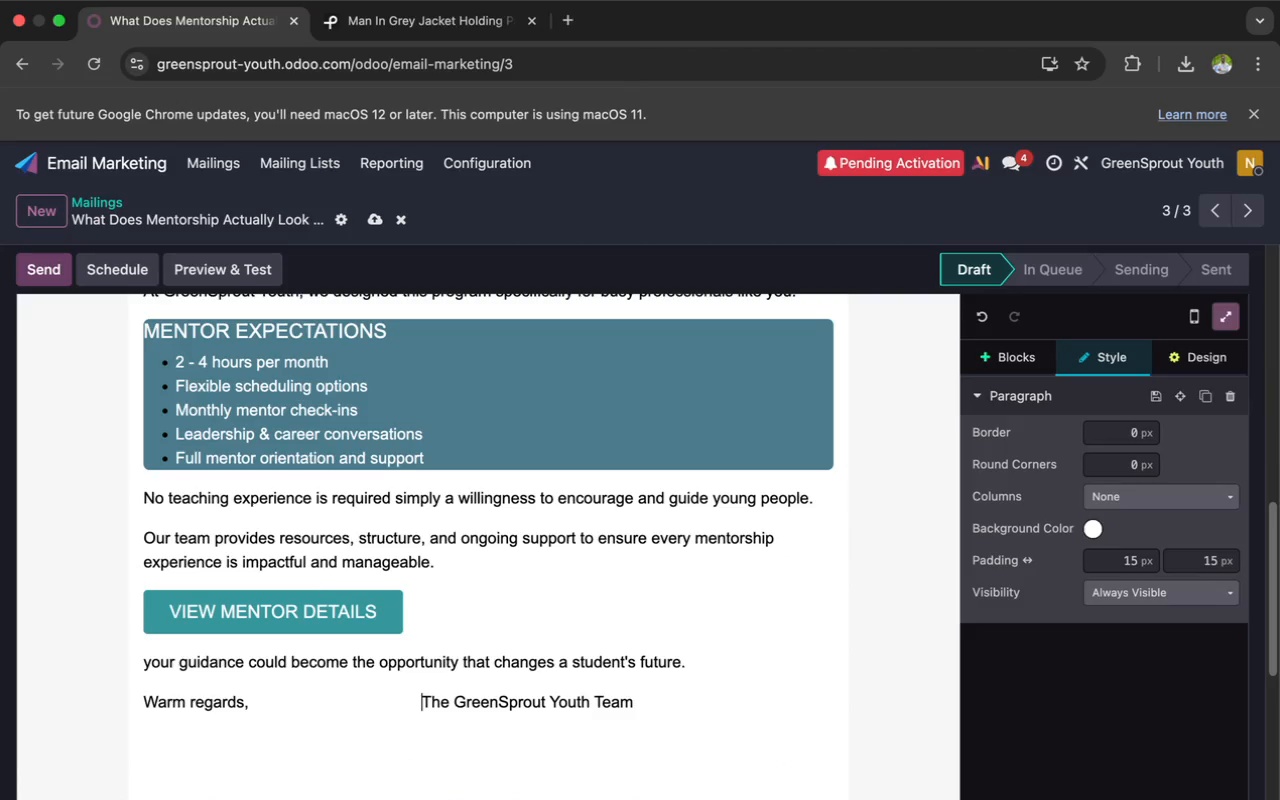 
hold_key(key=Space, duration=1.5)
 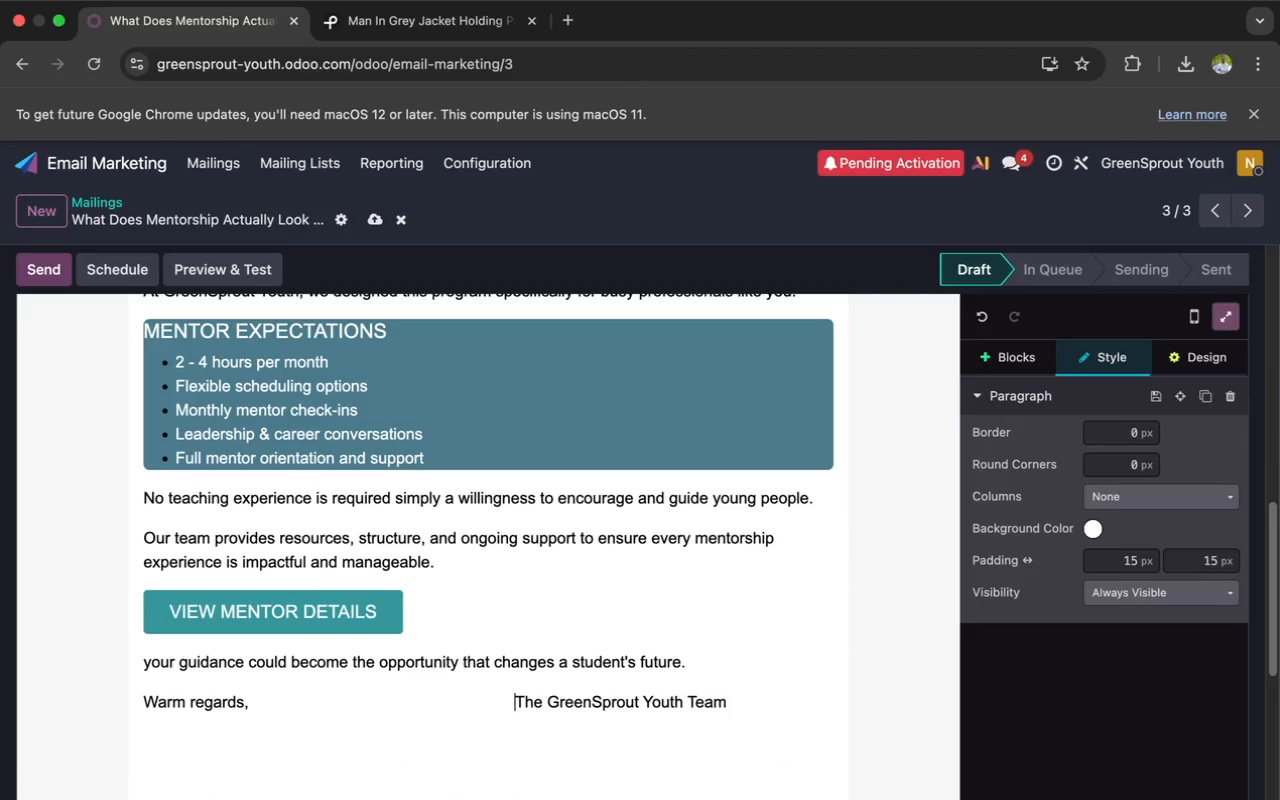 
hold_key(key=Space, duration=1.35)
 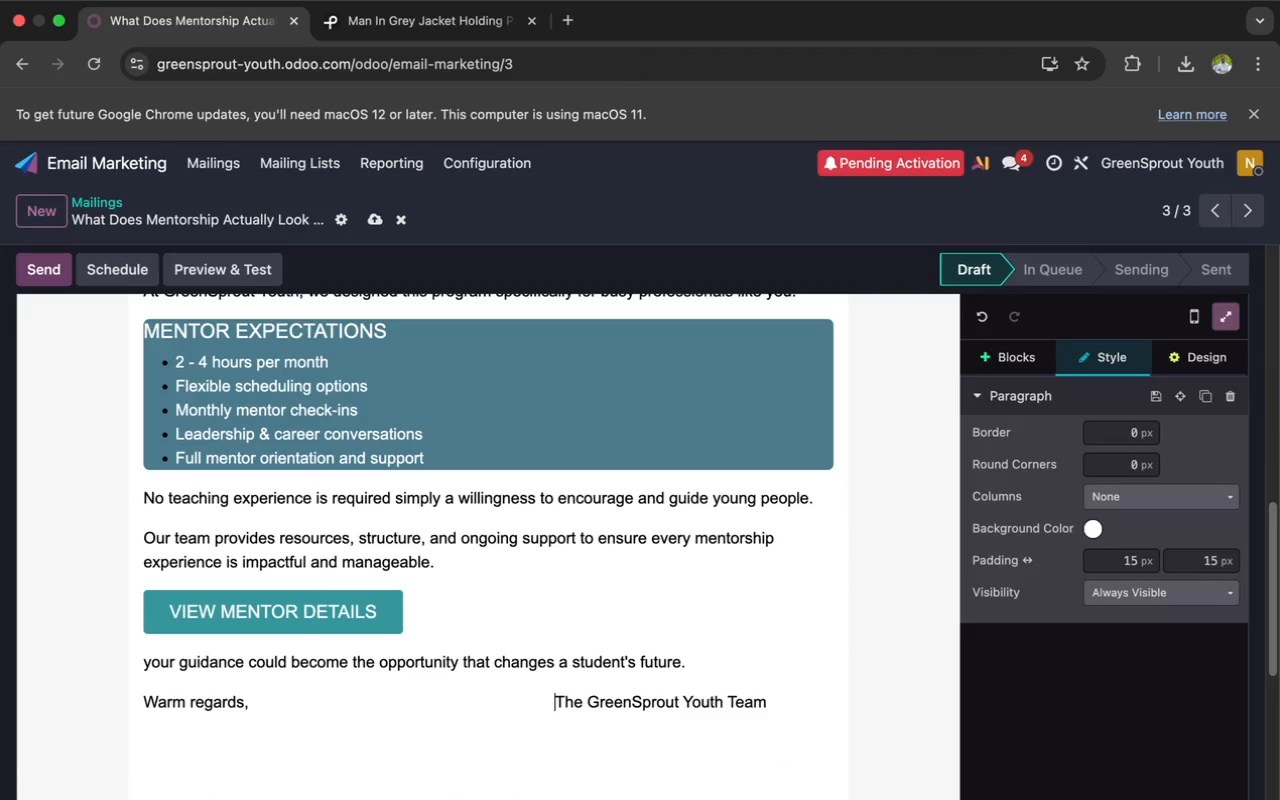 
key(Space)
 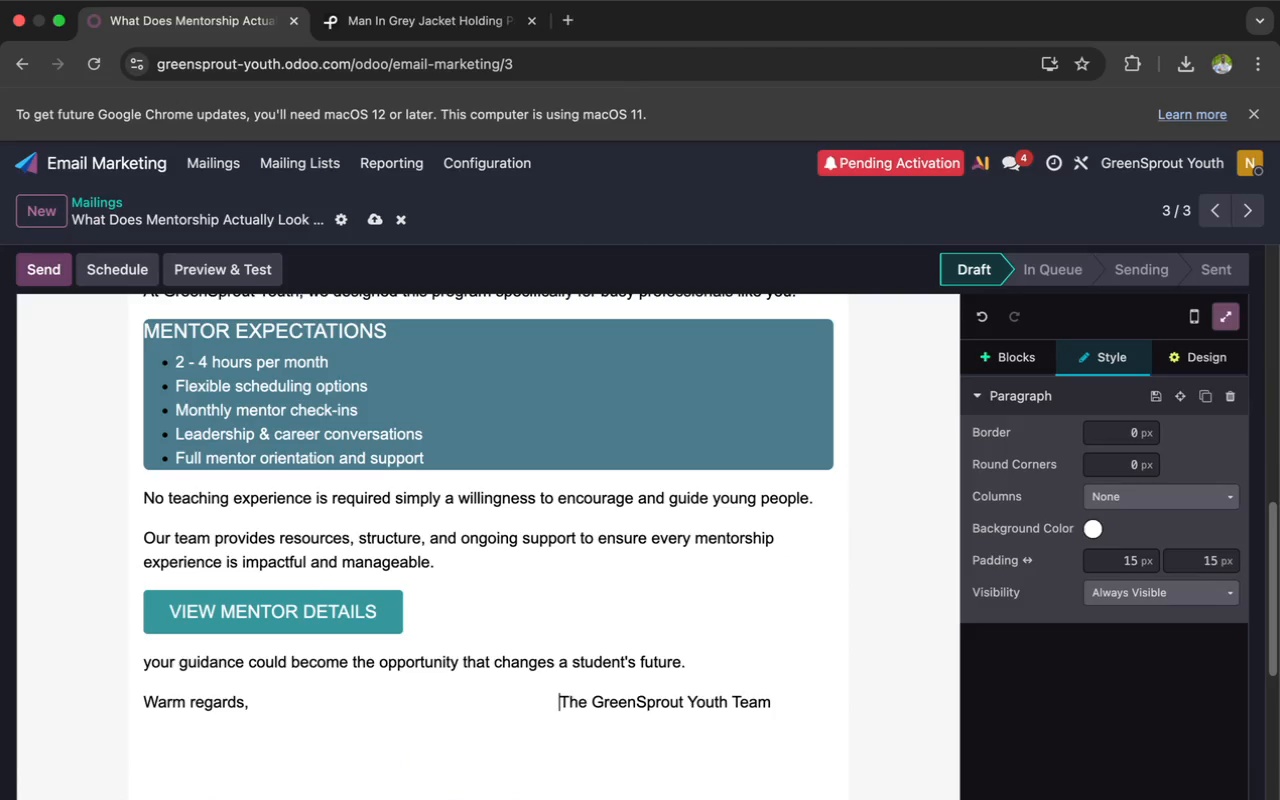 
key(Space)
 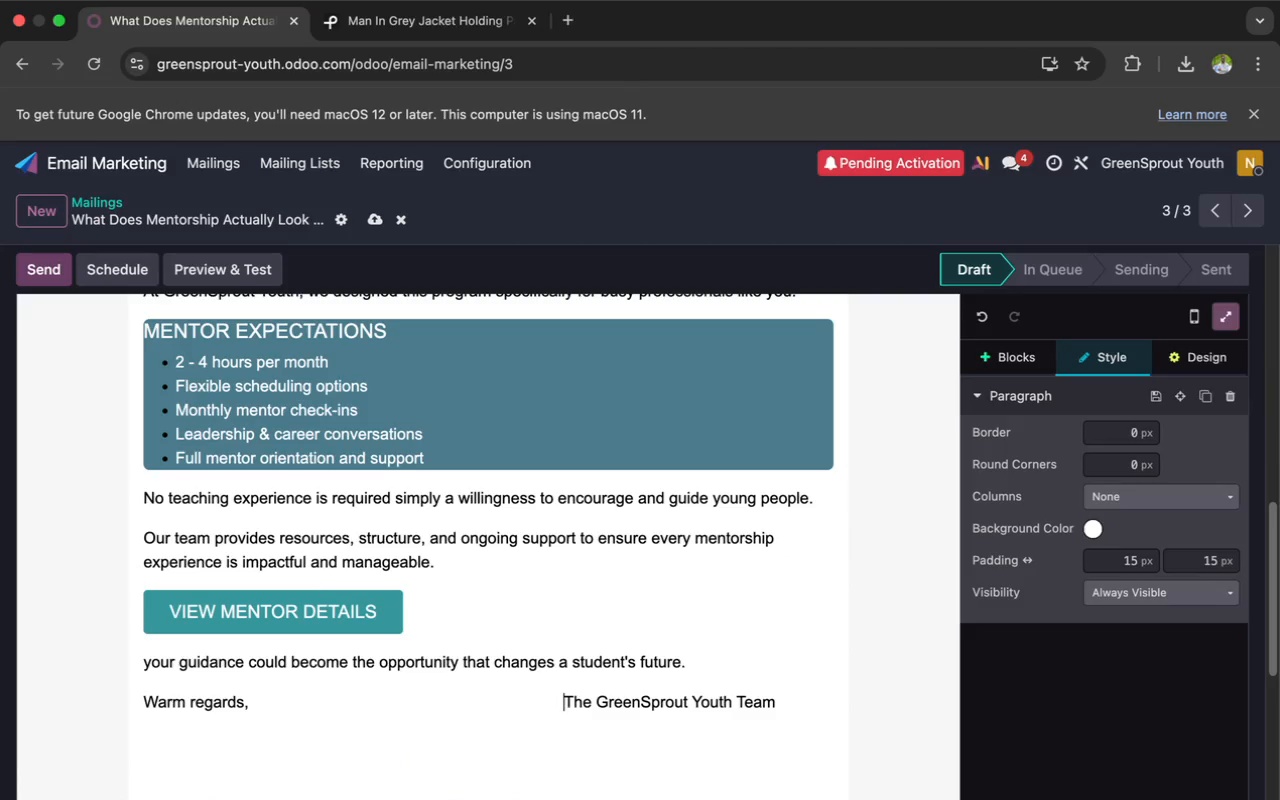 
hold_key(key=Space, duration=1.51)
 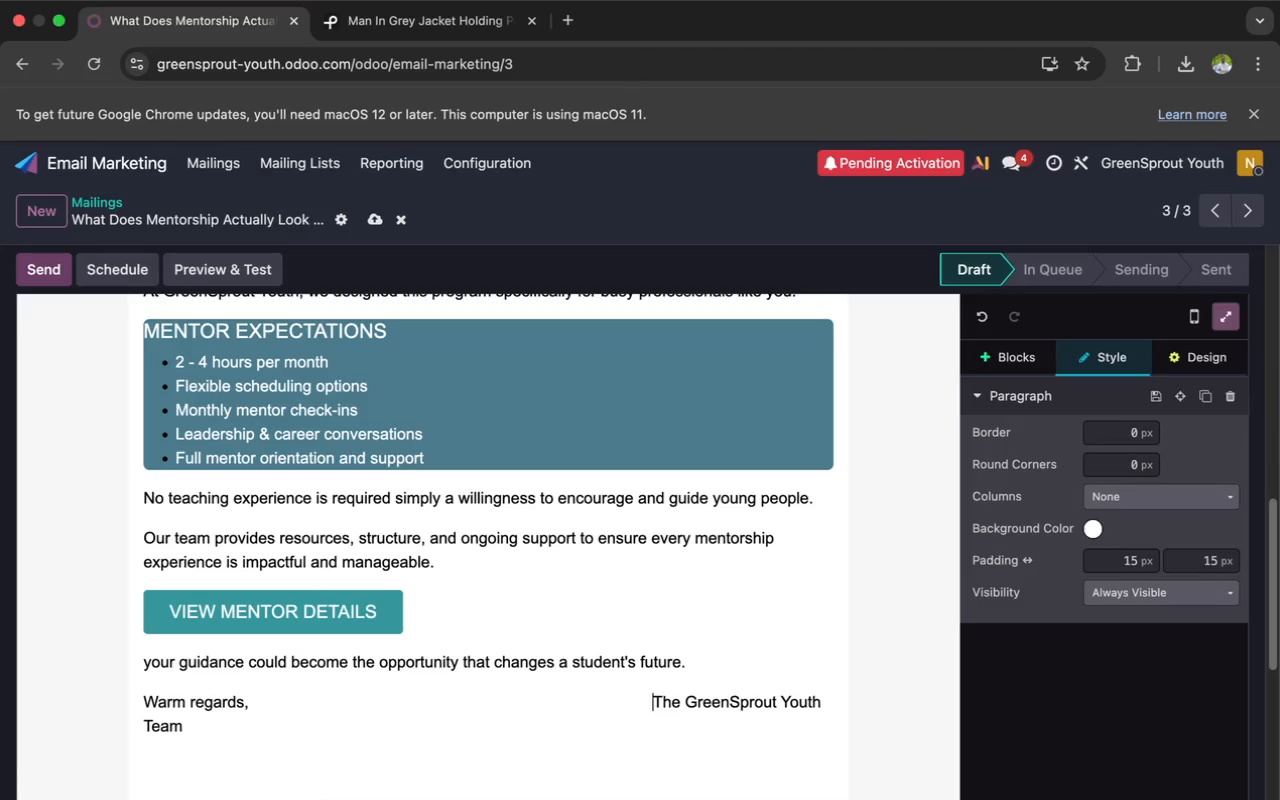 
hold_key(key=Space, duration=0.74)
 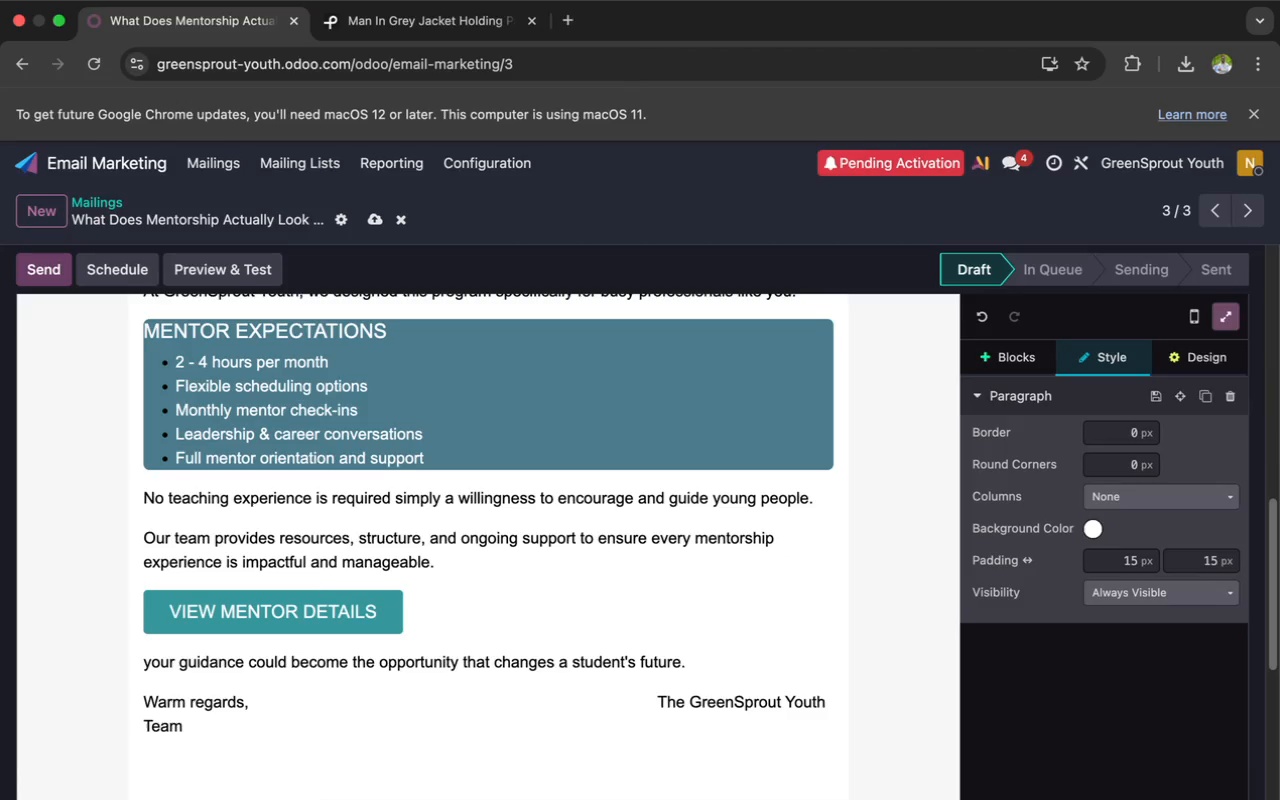 
wait(5.9)
 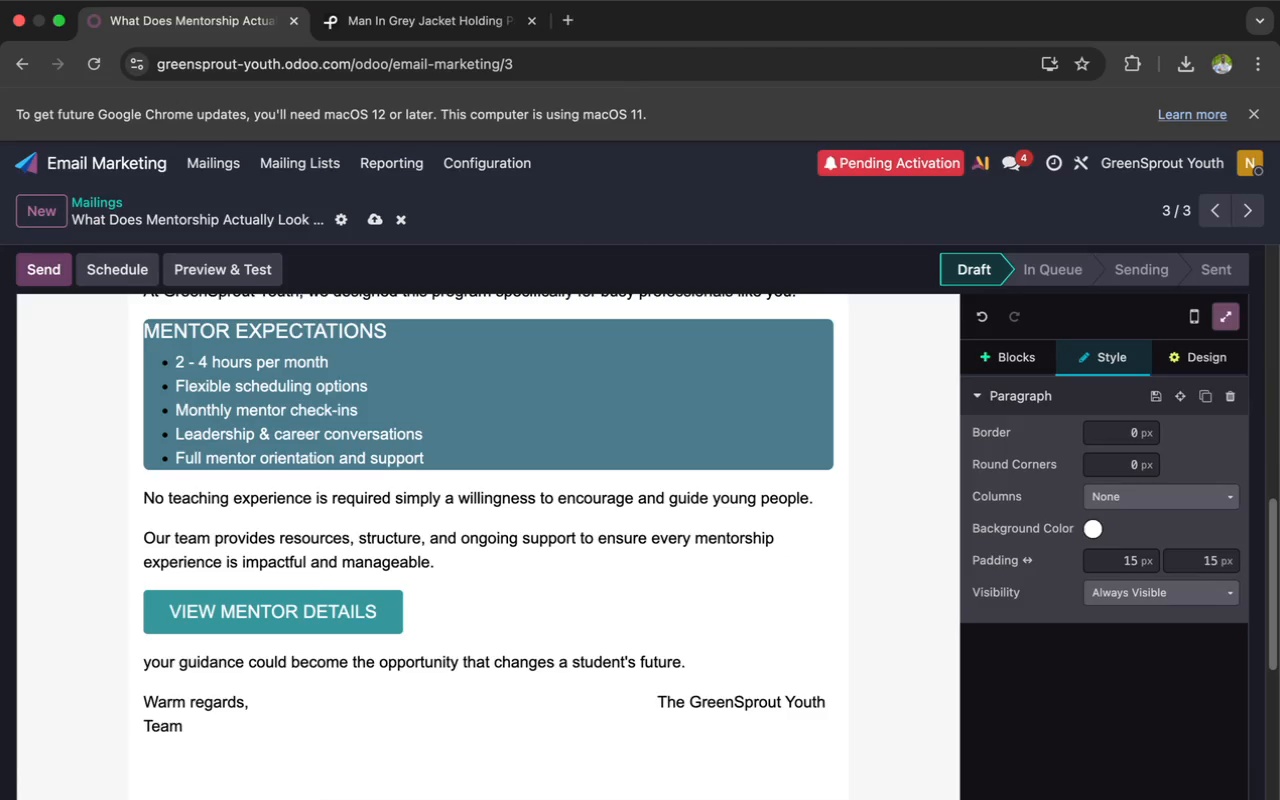 
key(Space)
 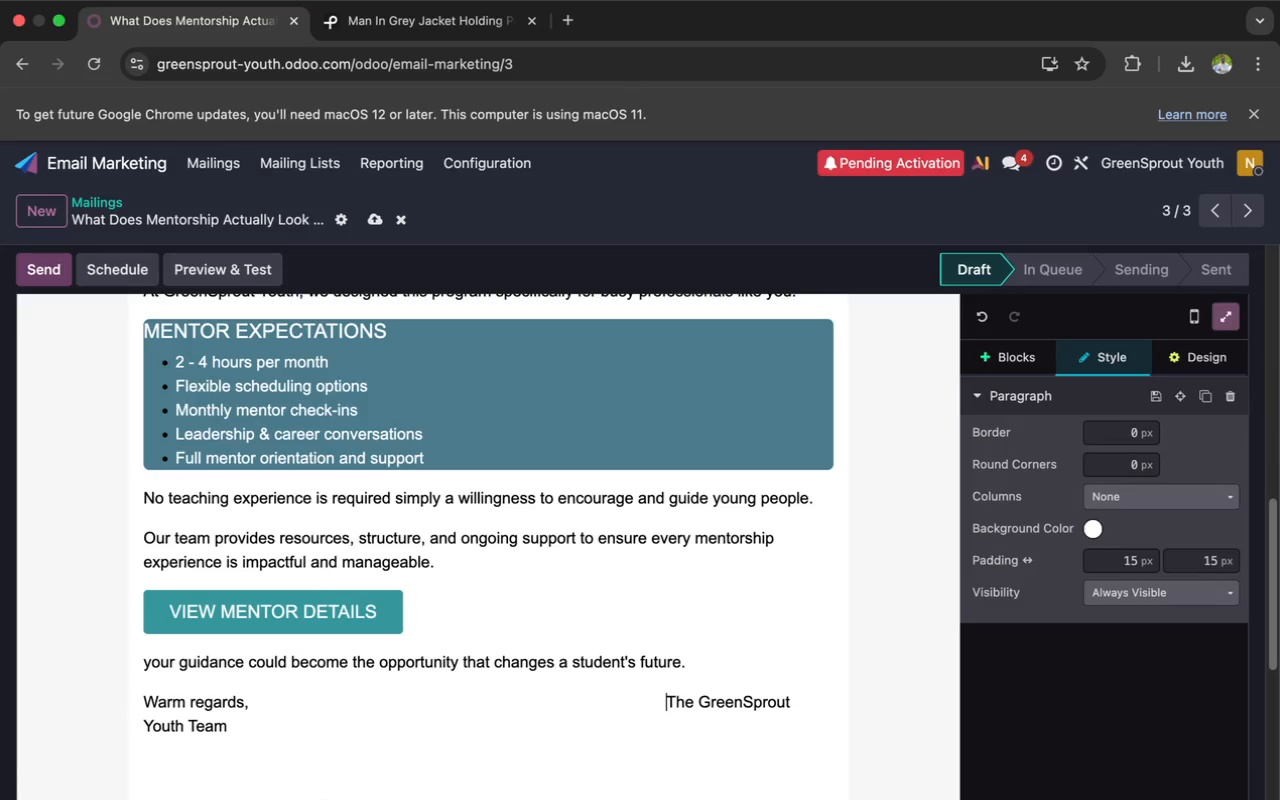 
key(Space)
 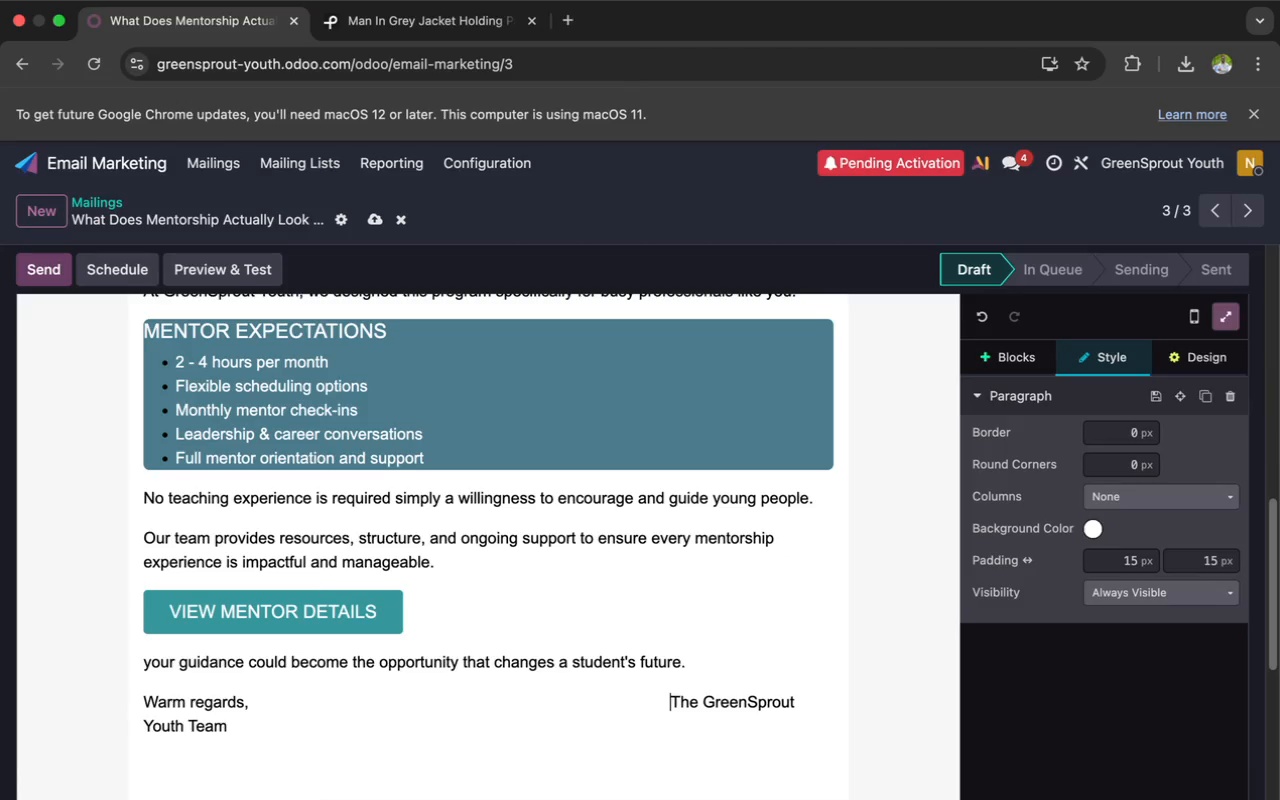 
key(Space)
 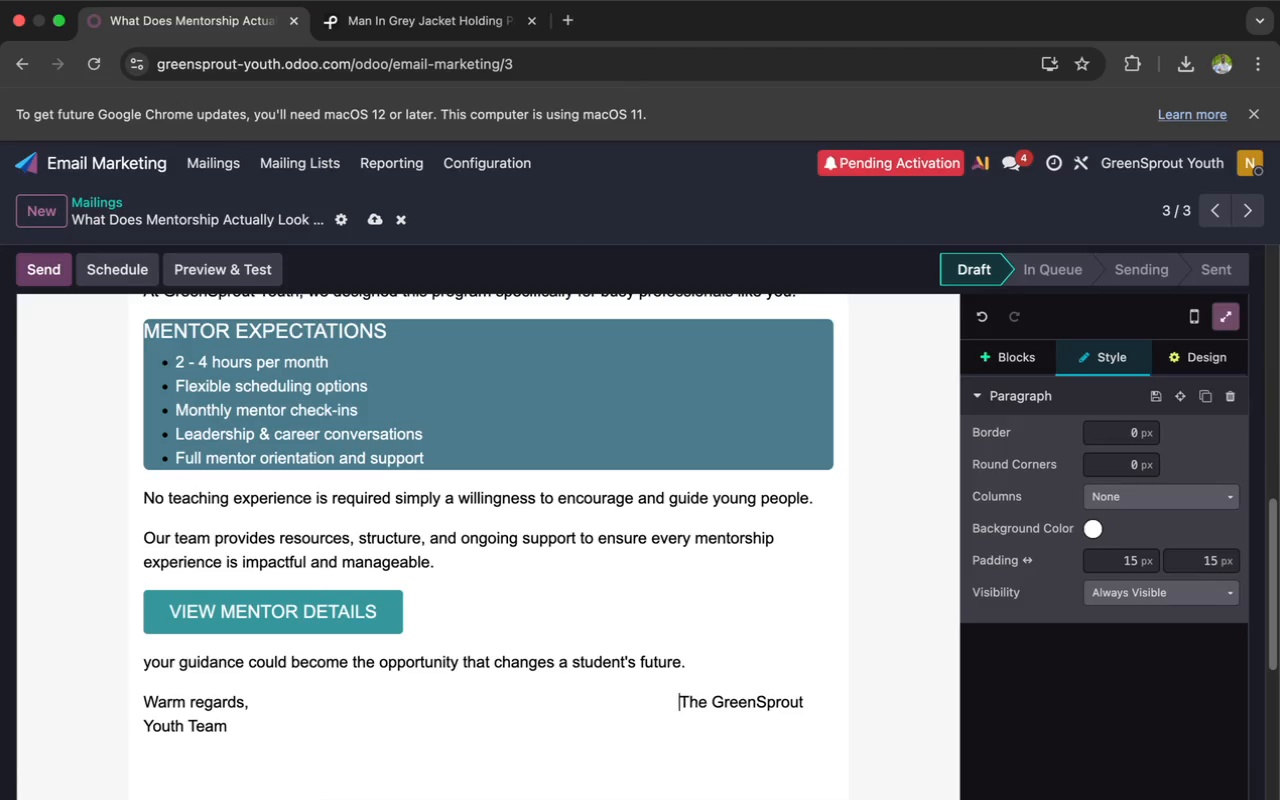 
key(Space)
 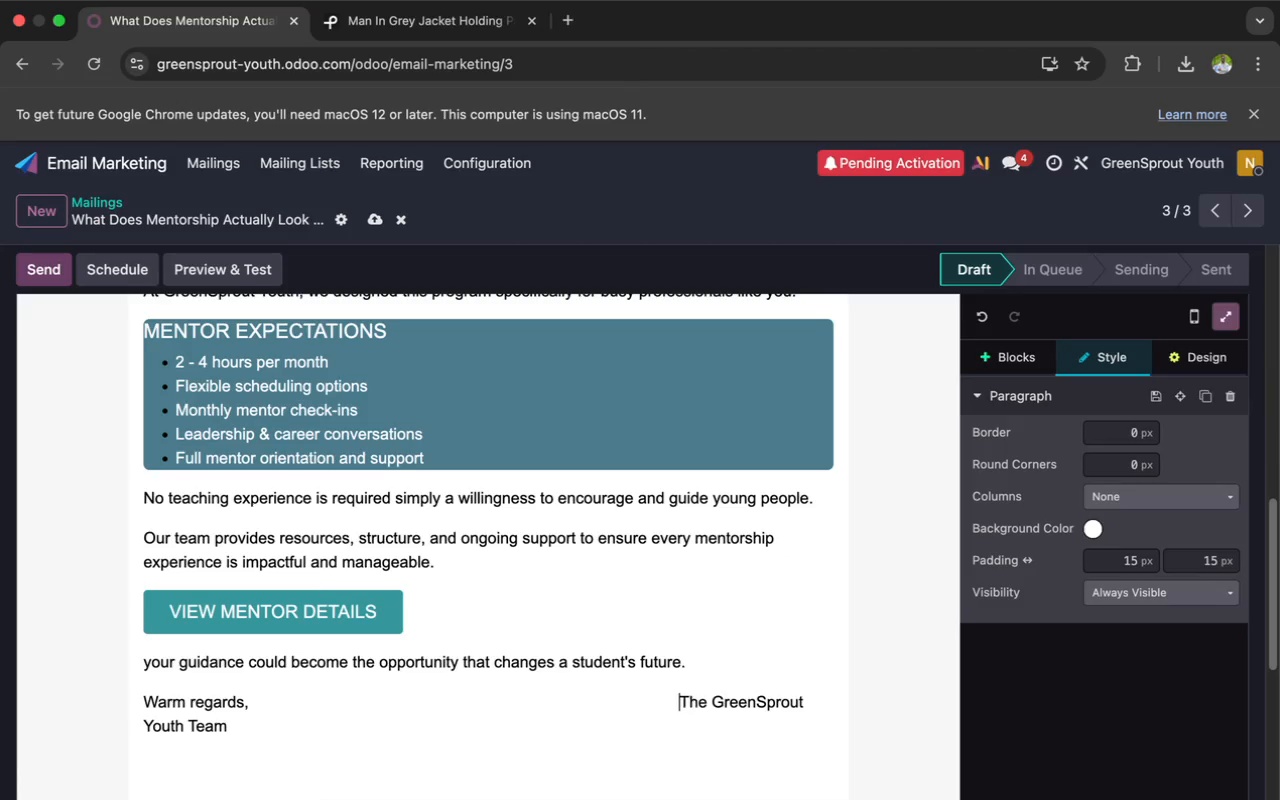 
key(Space)
 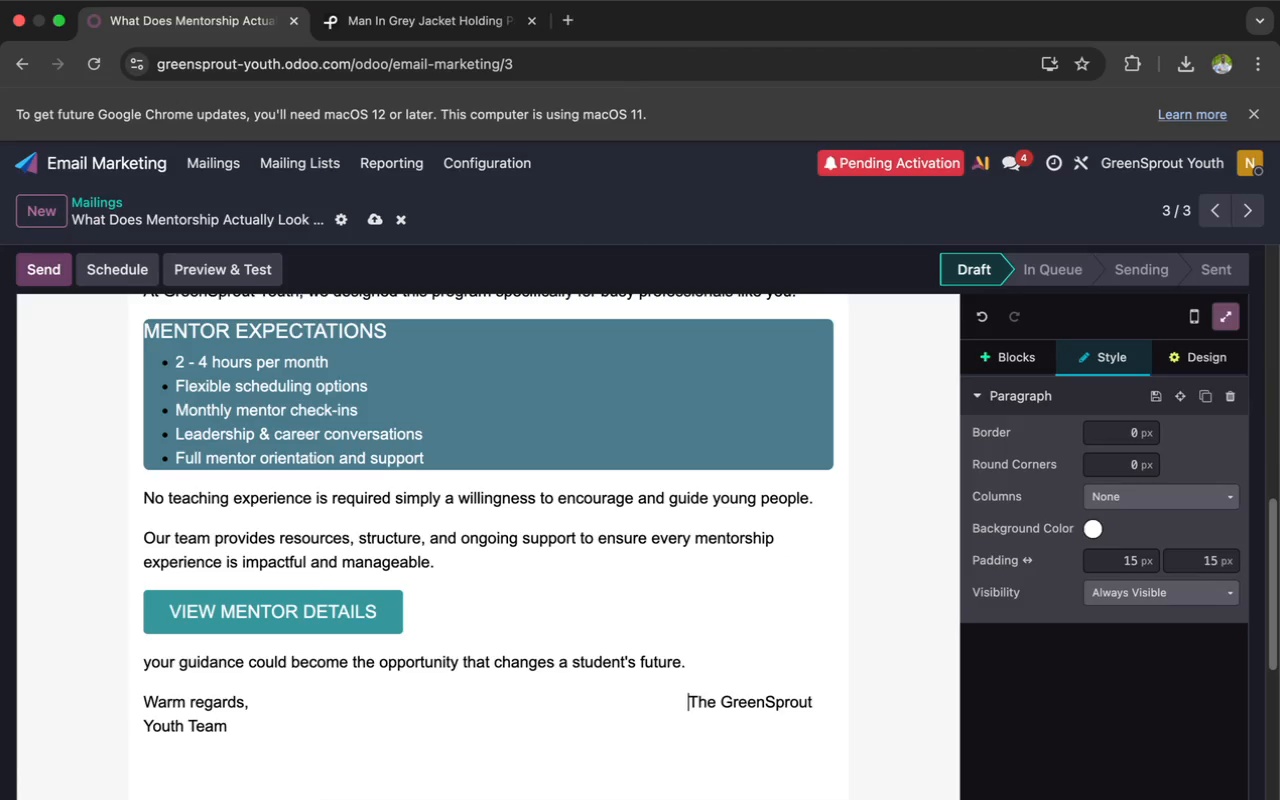 
key(Space)
 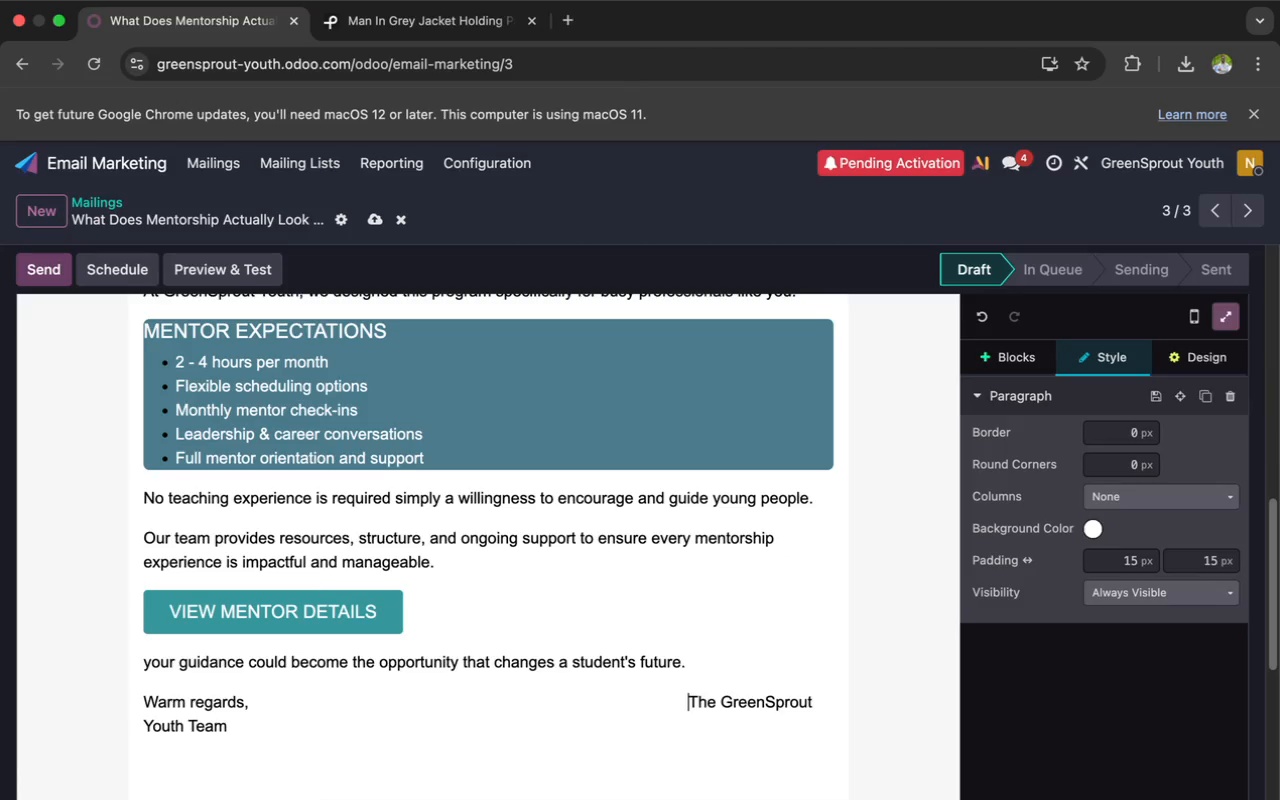 
key(Space)
 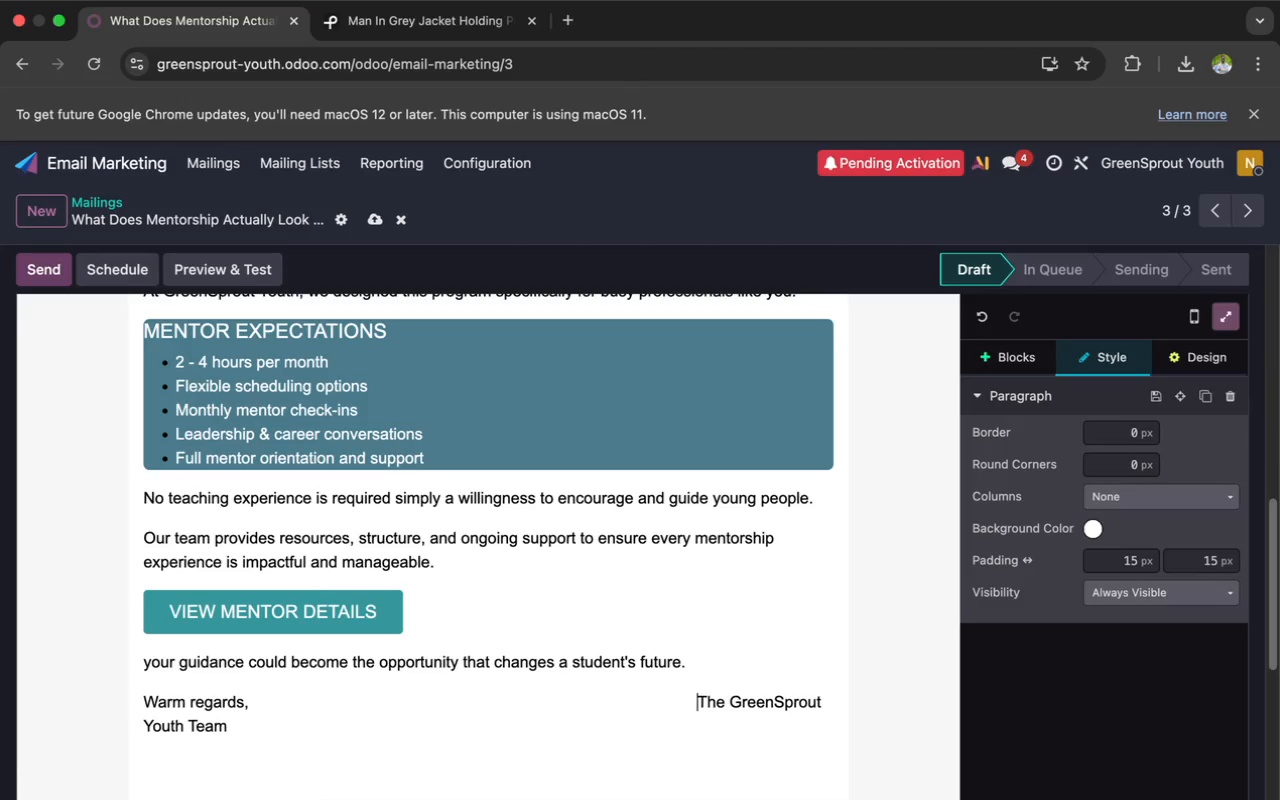 
key(Space)
 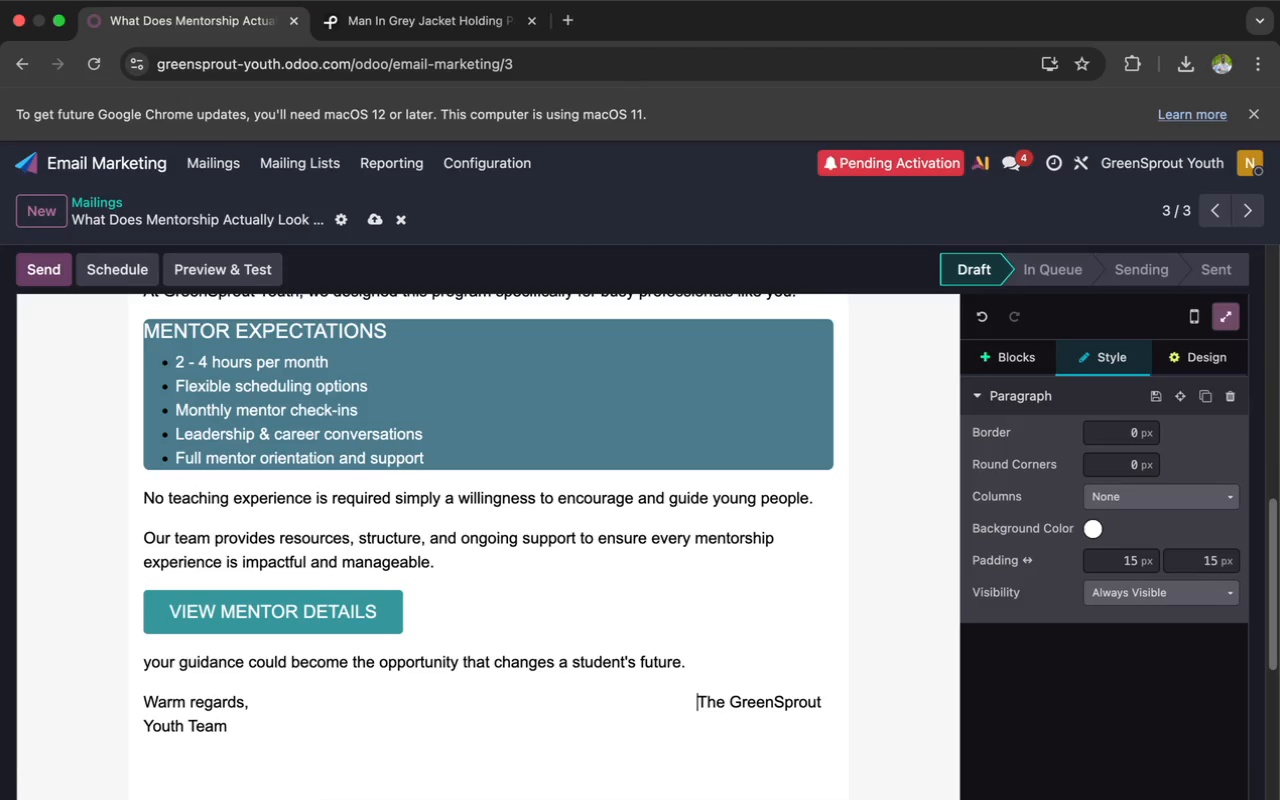 
key(Space)
 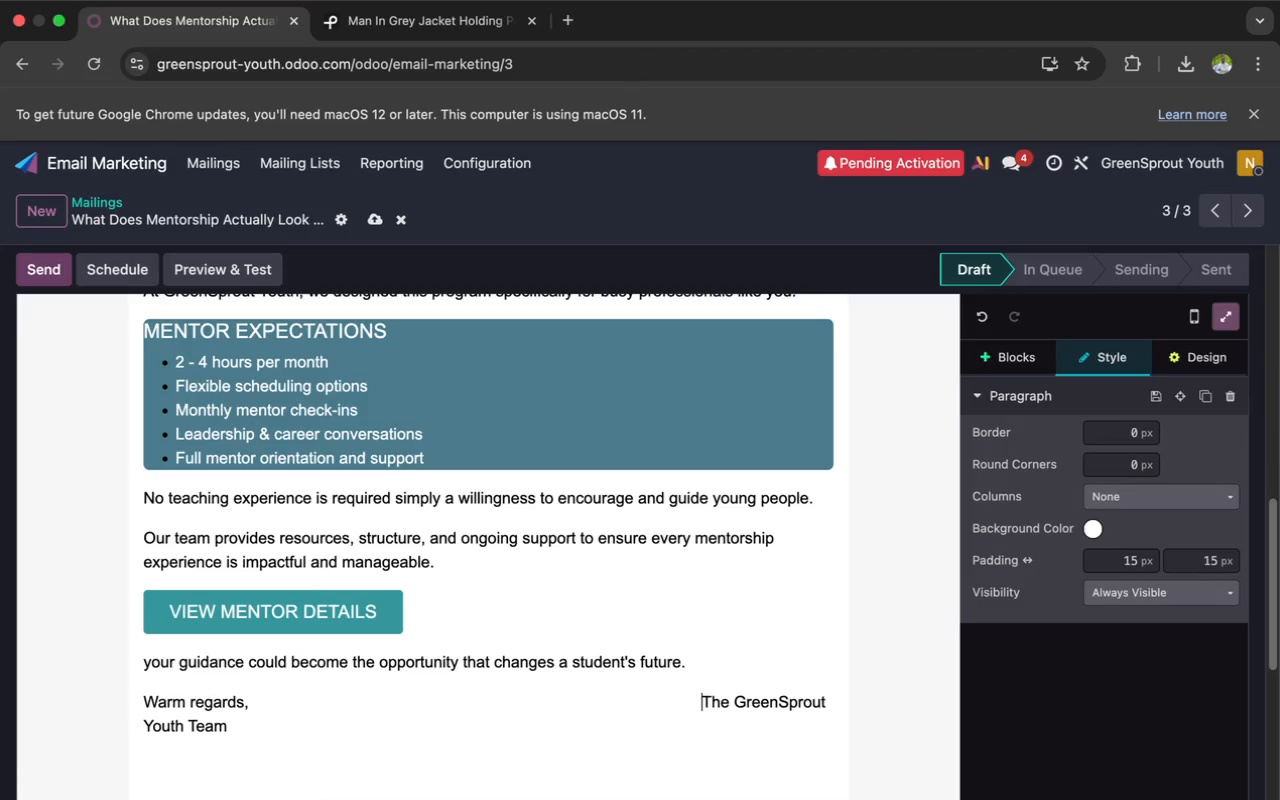 
key(Space)
 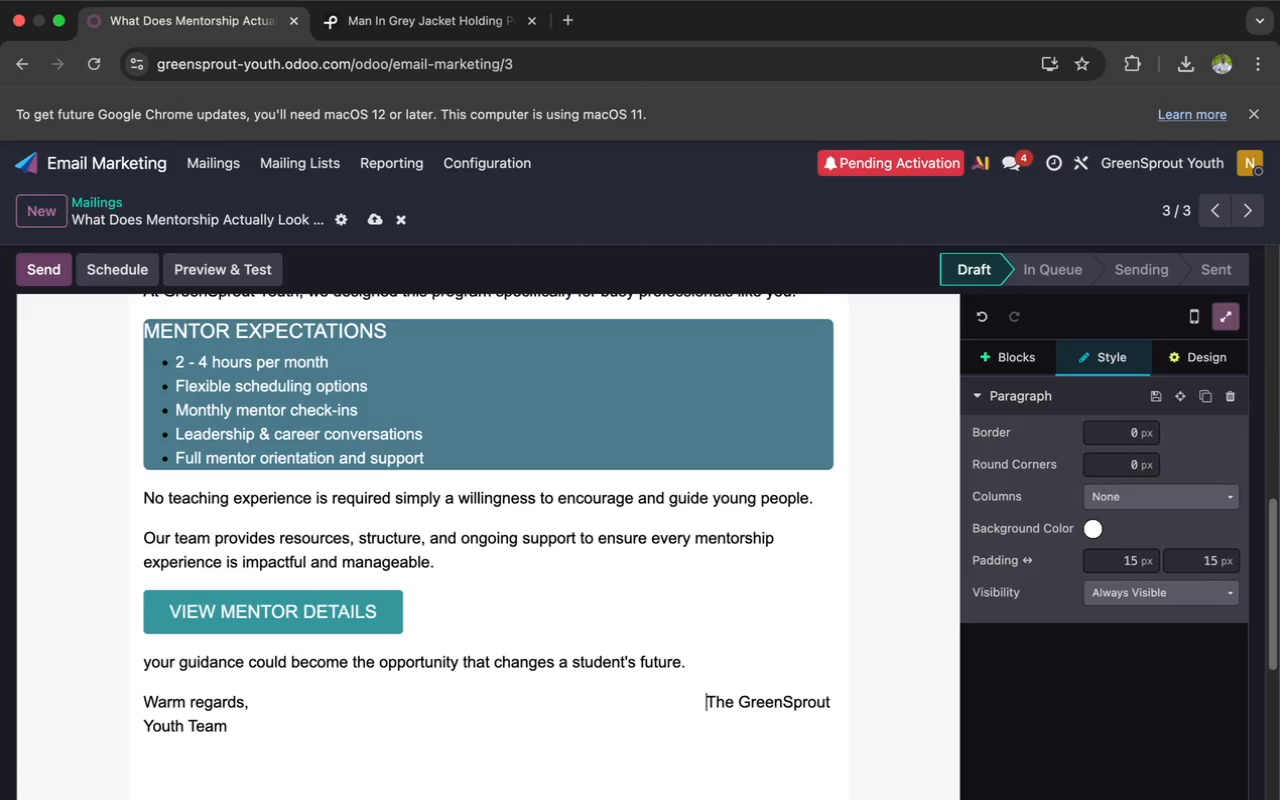 
key(Space)
 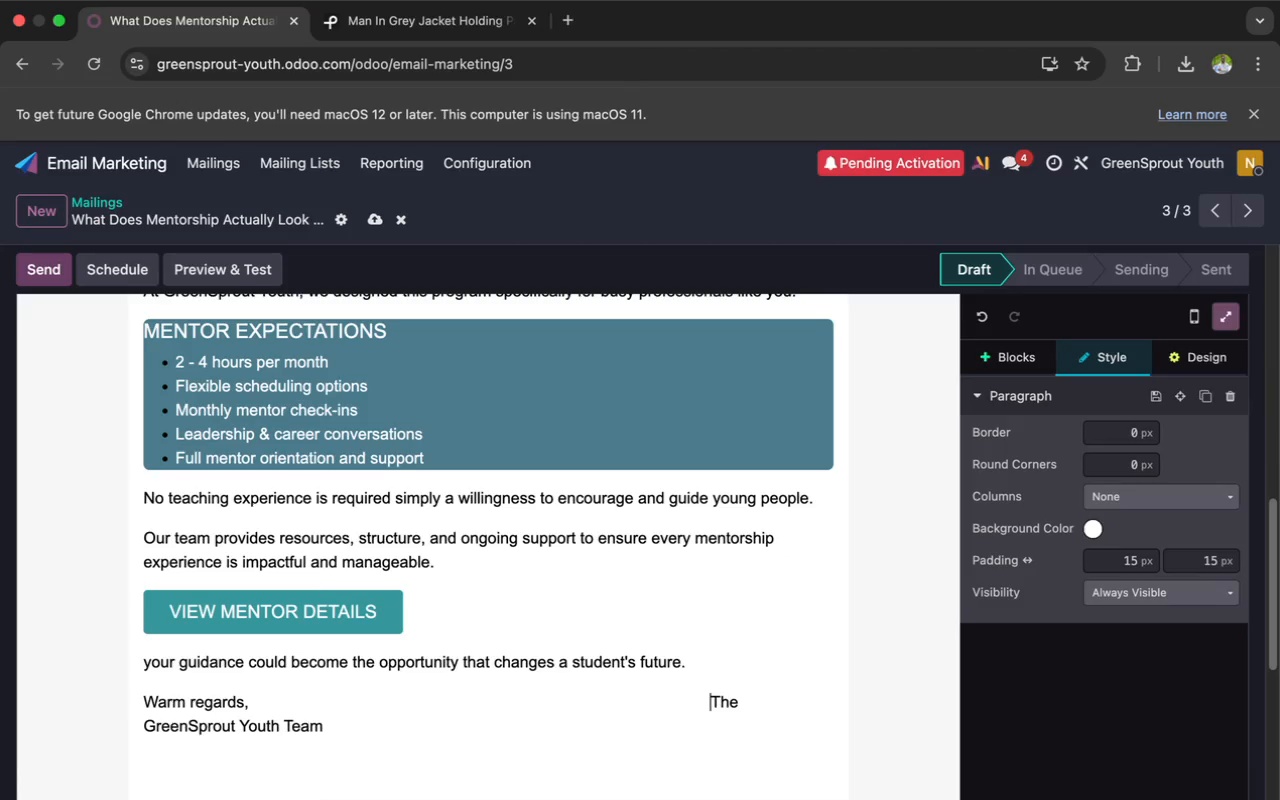 
key(Space)
 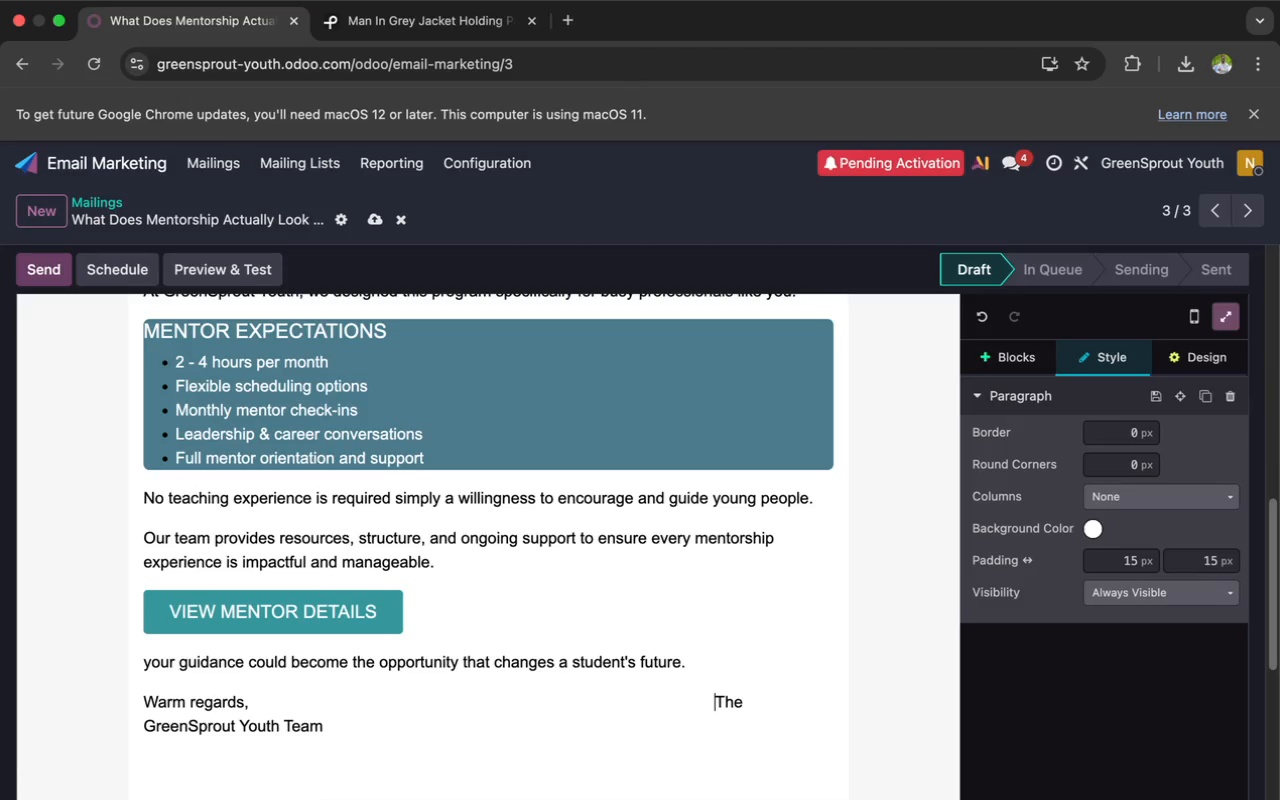 
key(Space)
 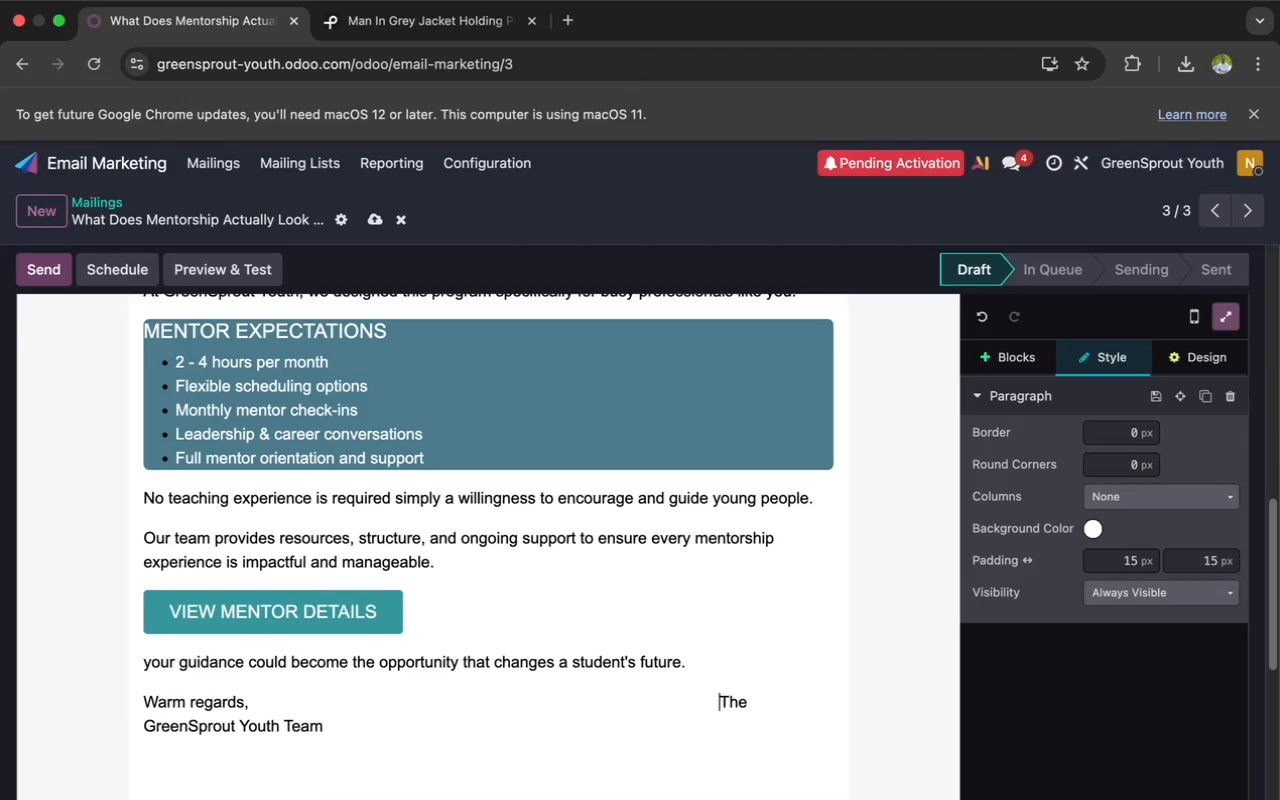 
key(Space)
 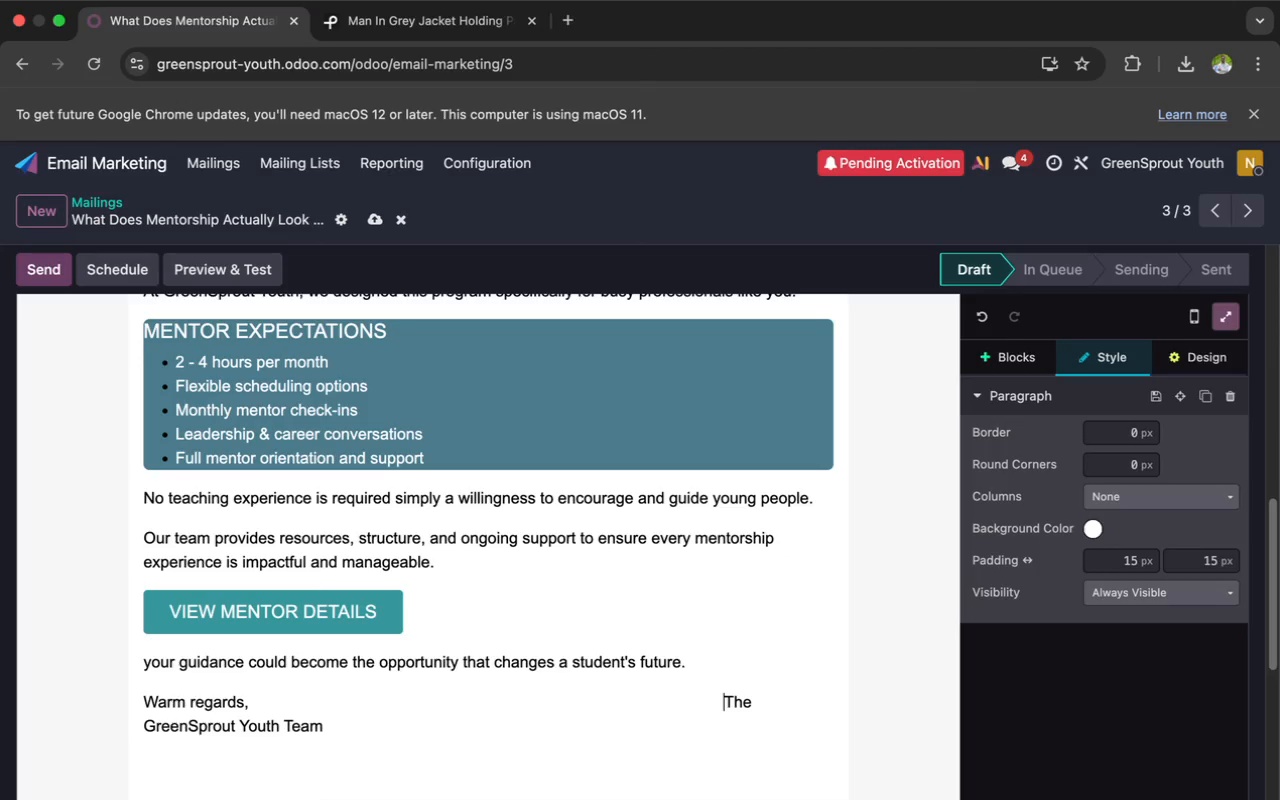 
key(Space)
 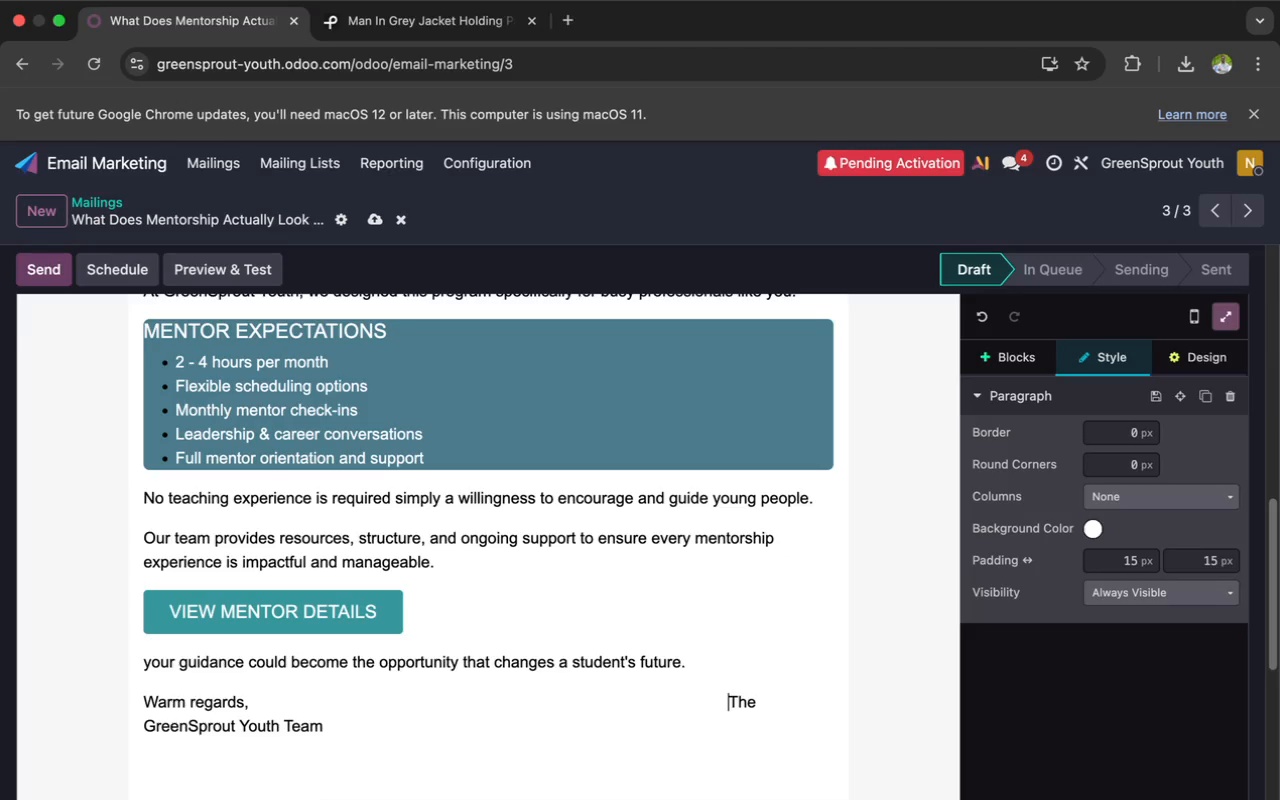 
key(Space)
 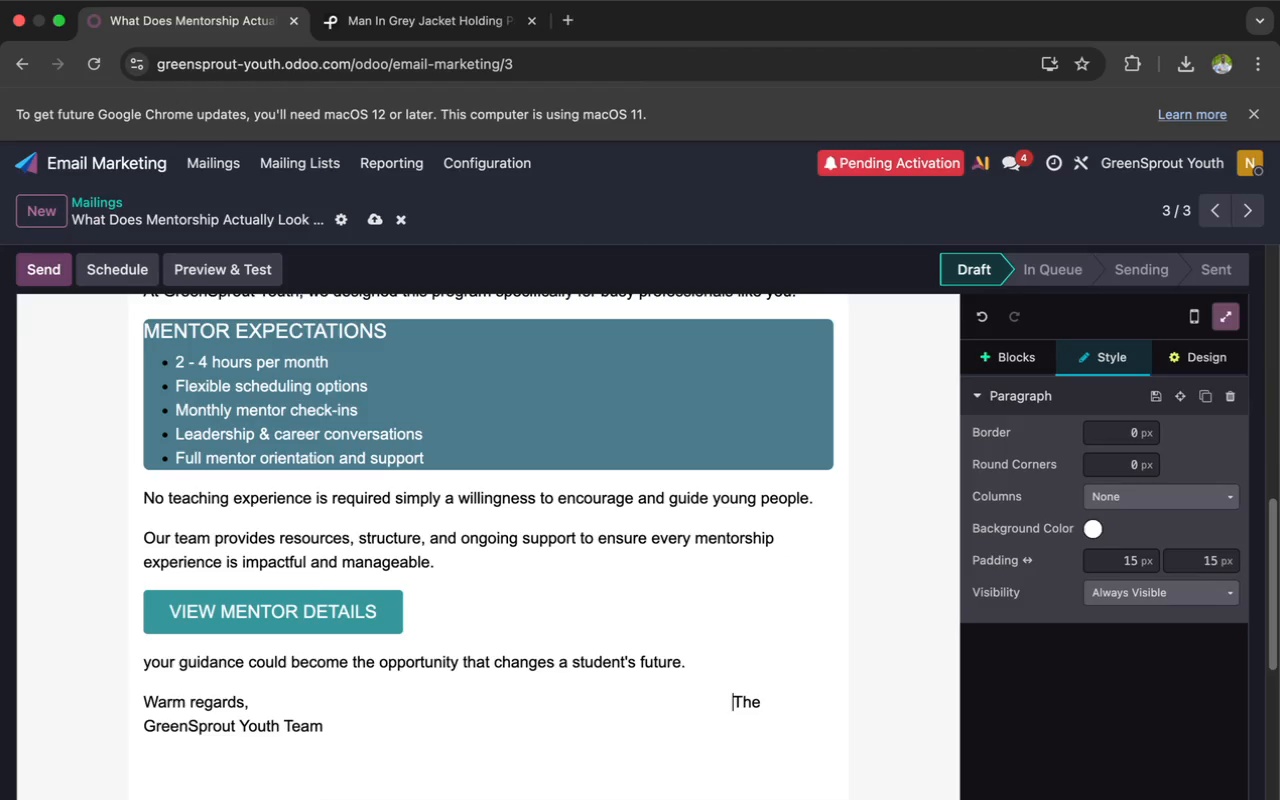 
key(Space)
 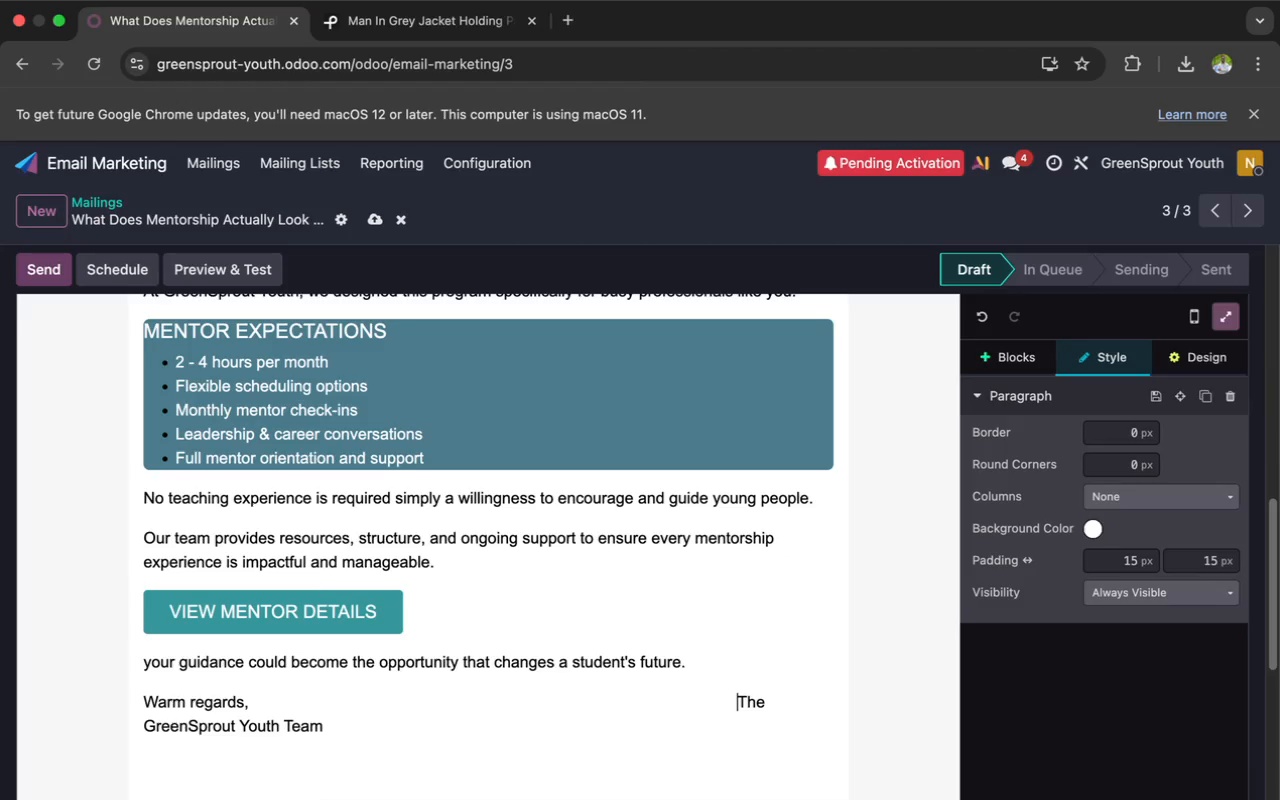 
key(Space)
 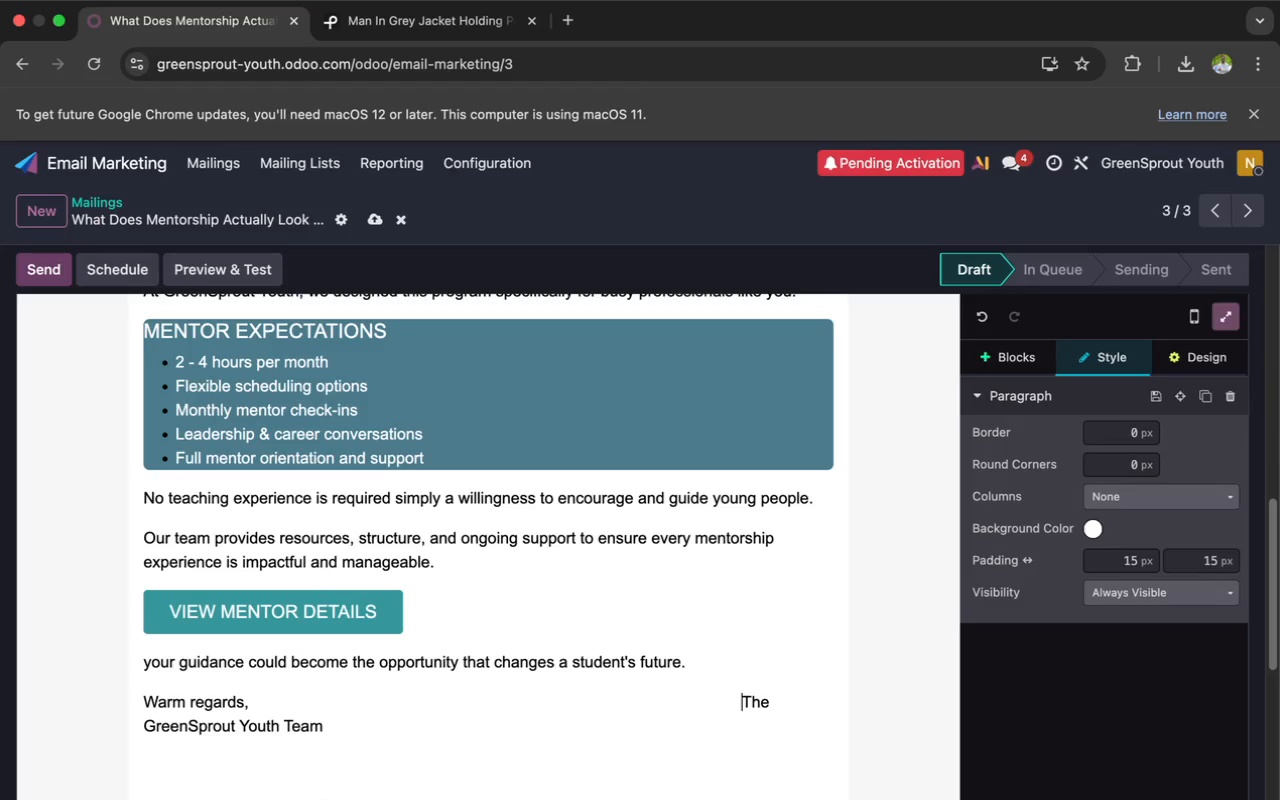 
key(Space)
 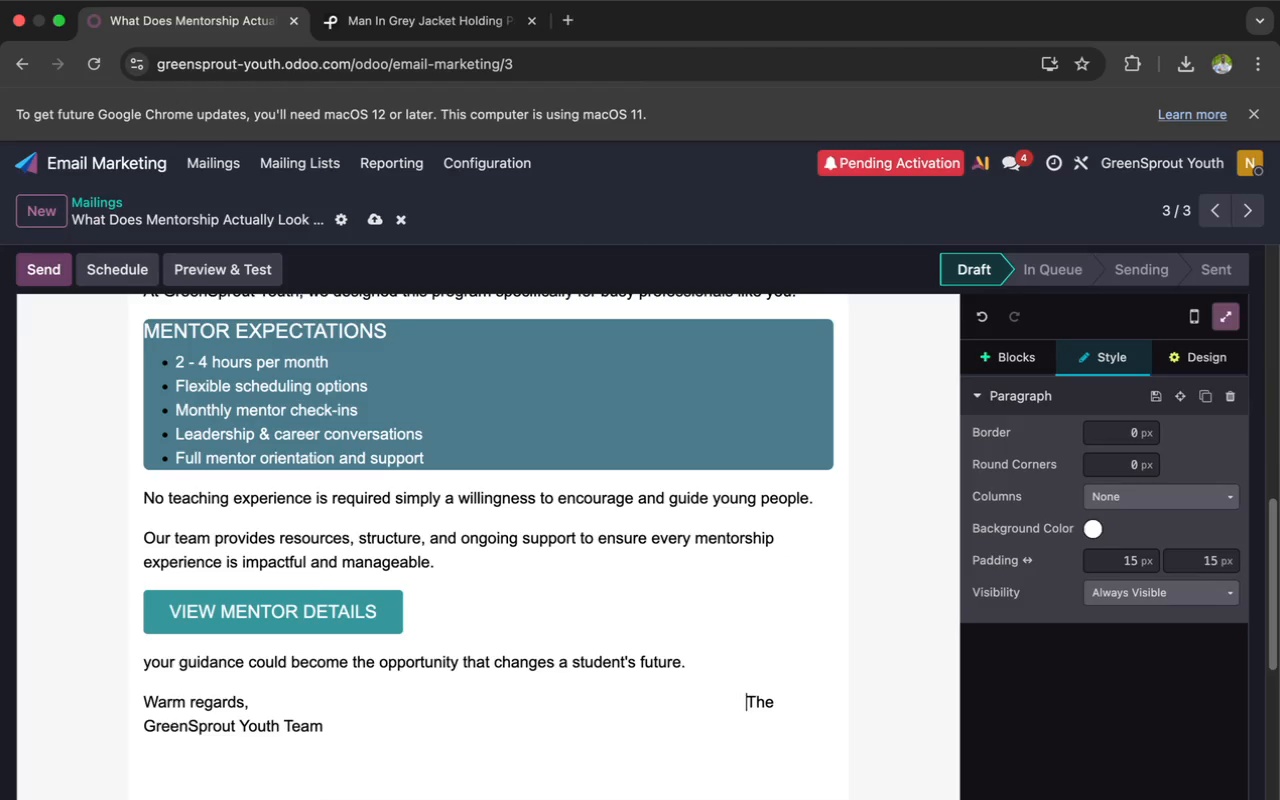 
key(Space)
 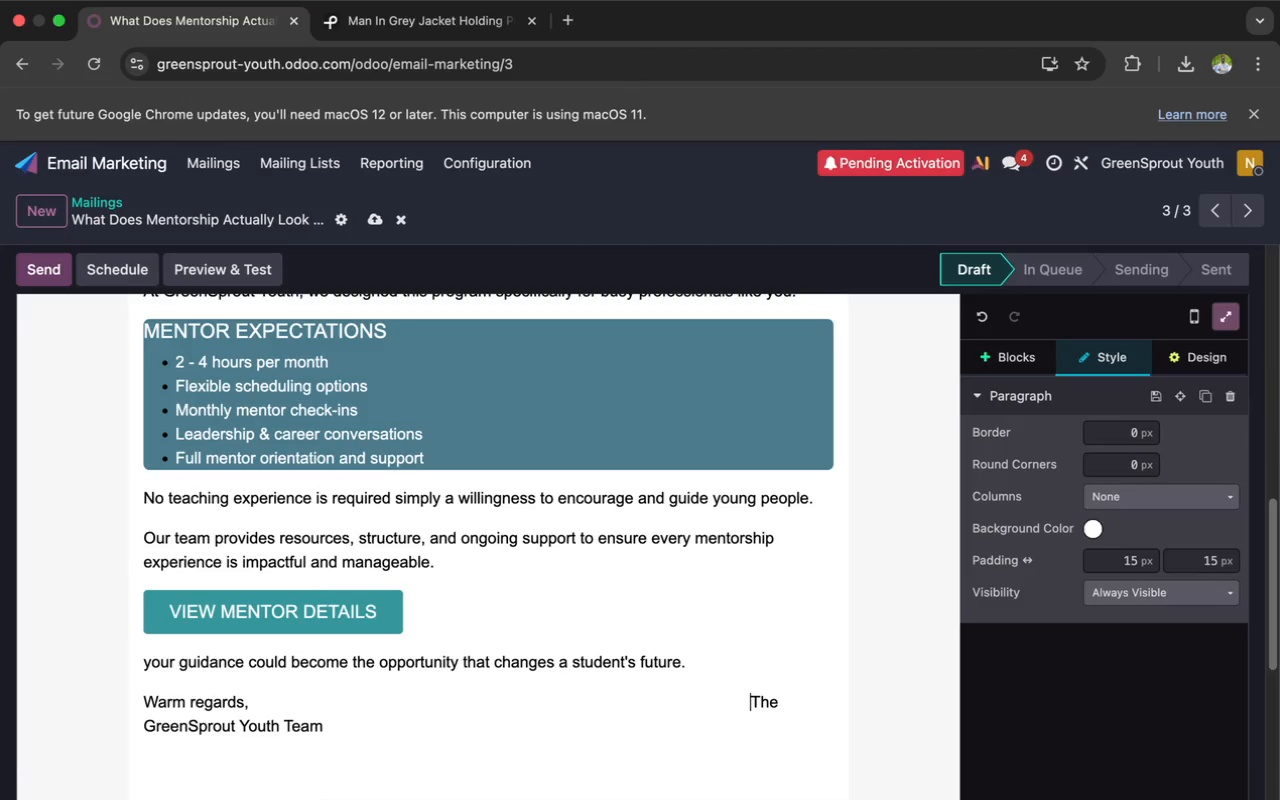 
key(Space)
 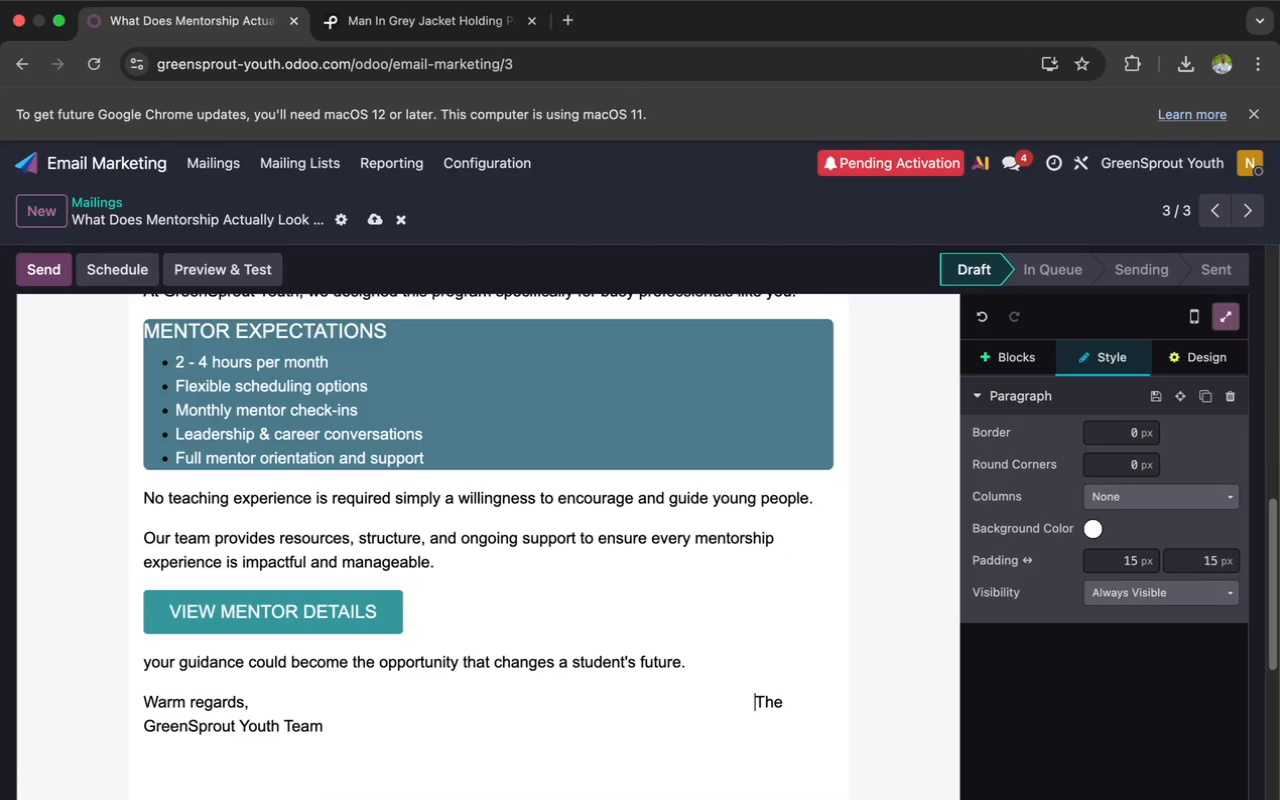 
key(Space)
 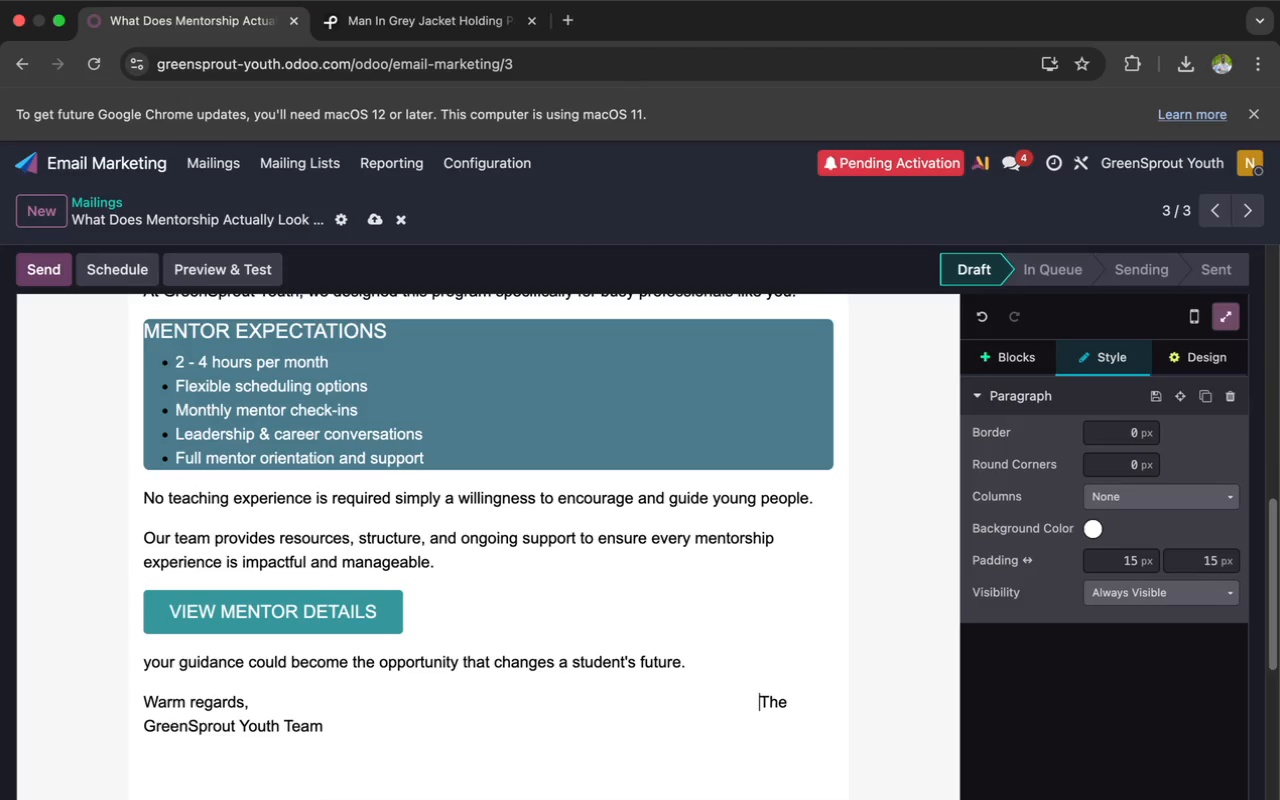 
key(Space)
 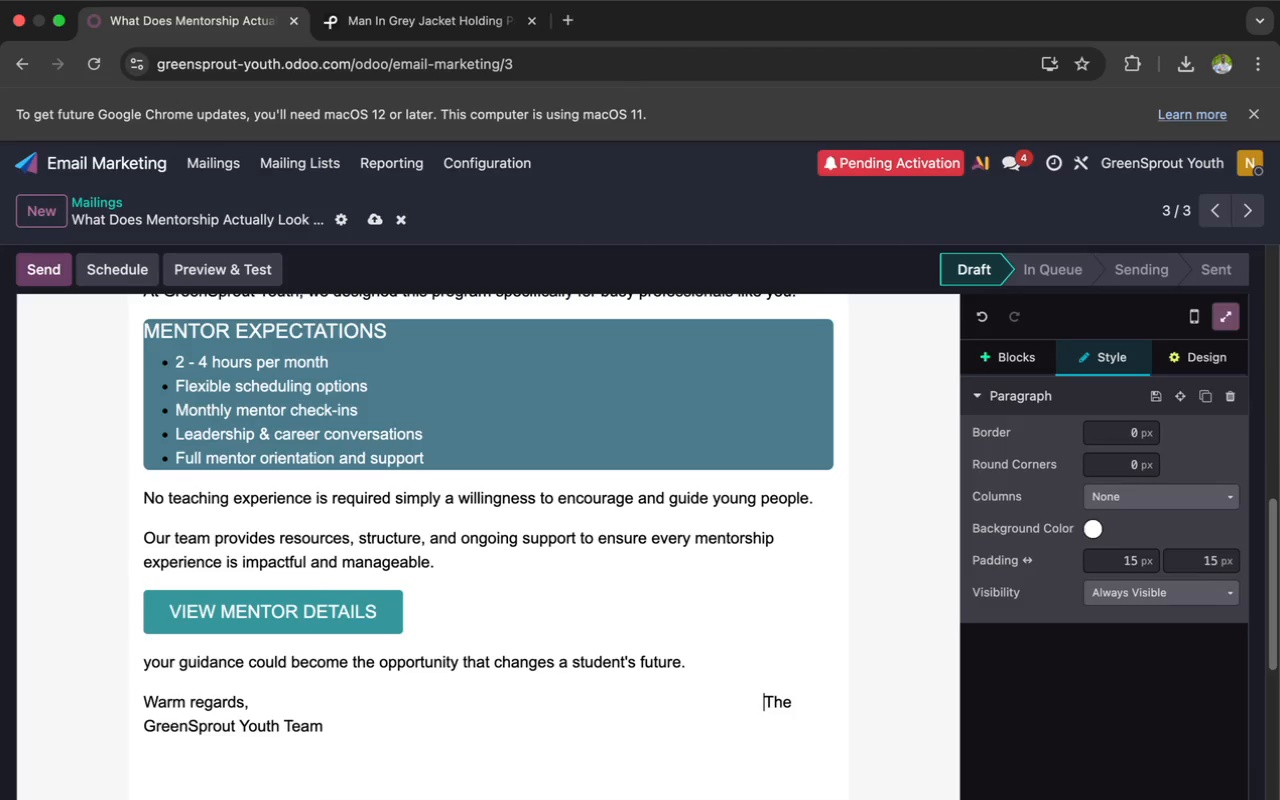 
key(Space)
 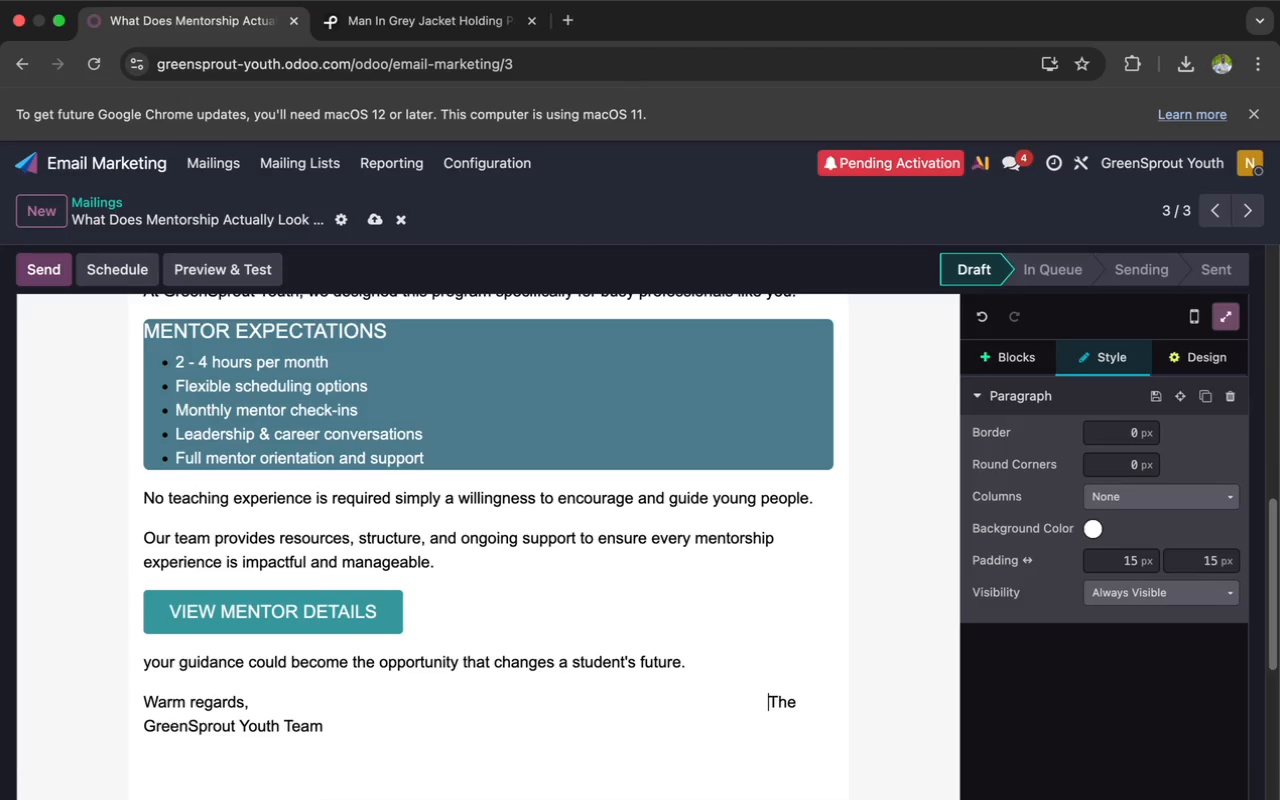 
key(Space)
 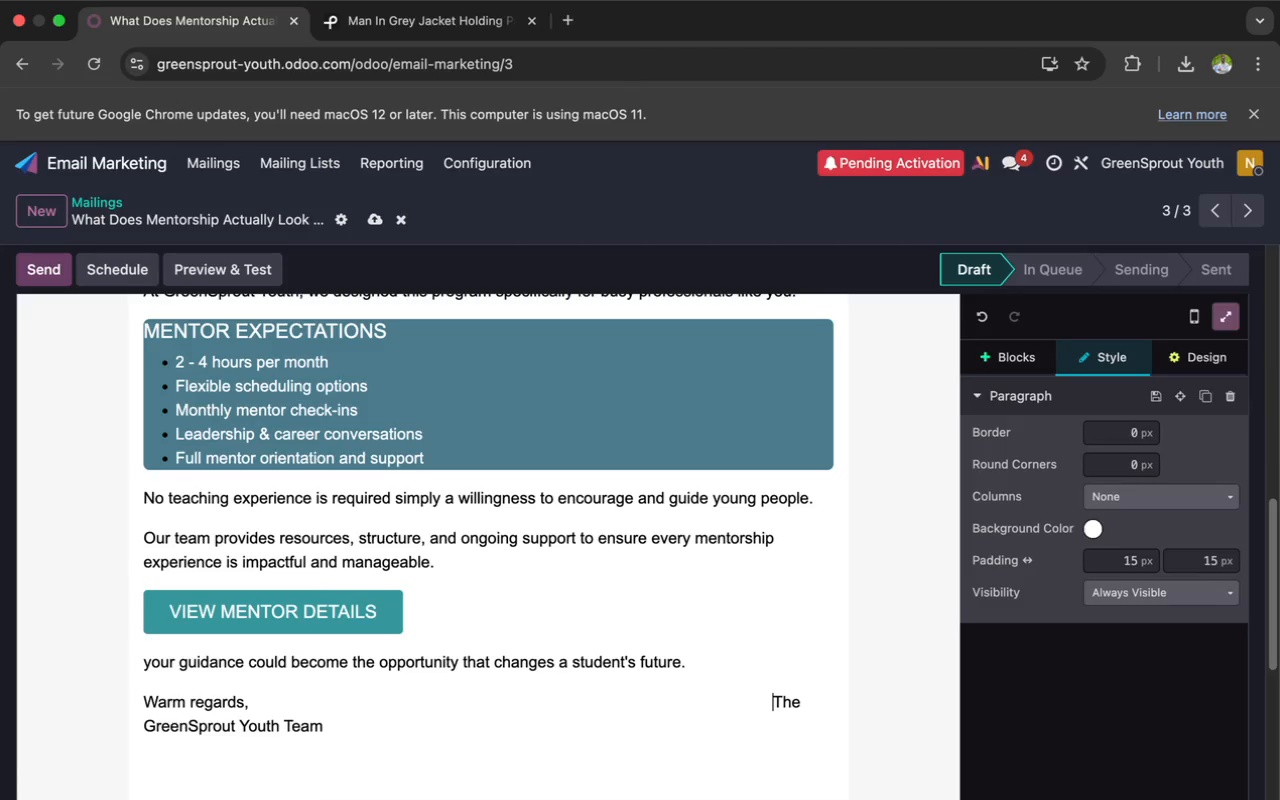 
key(Space)
 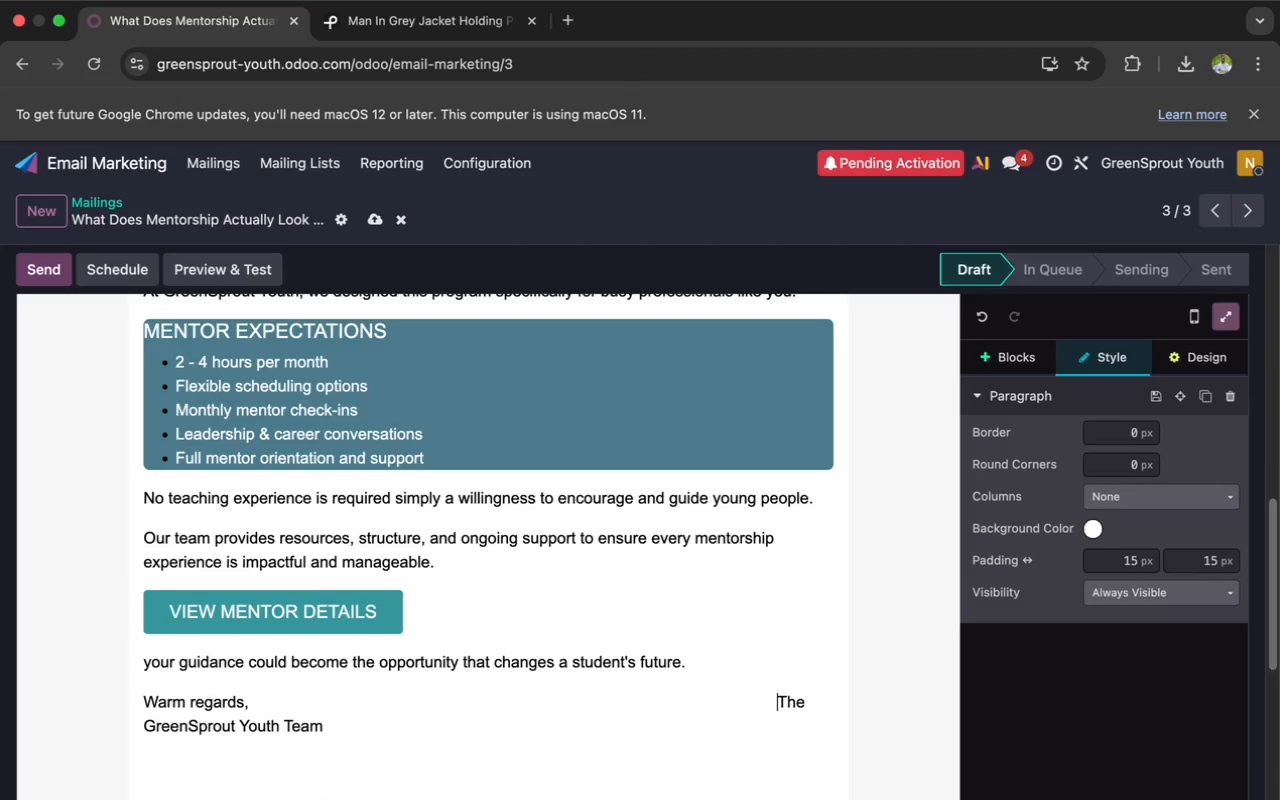 
key(Space)
 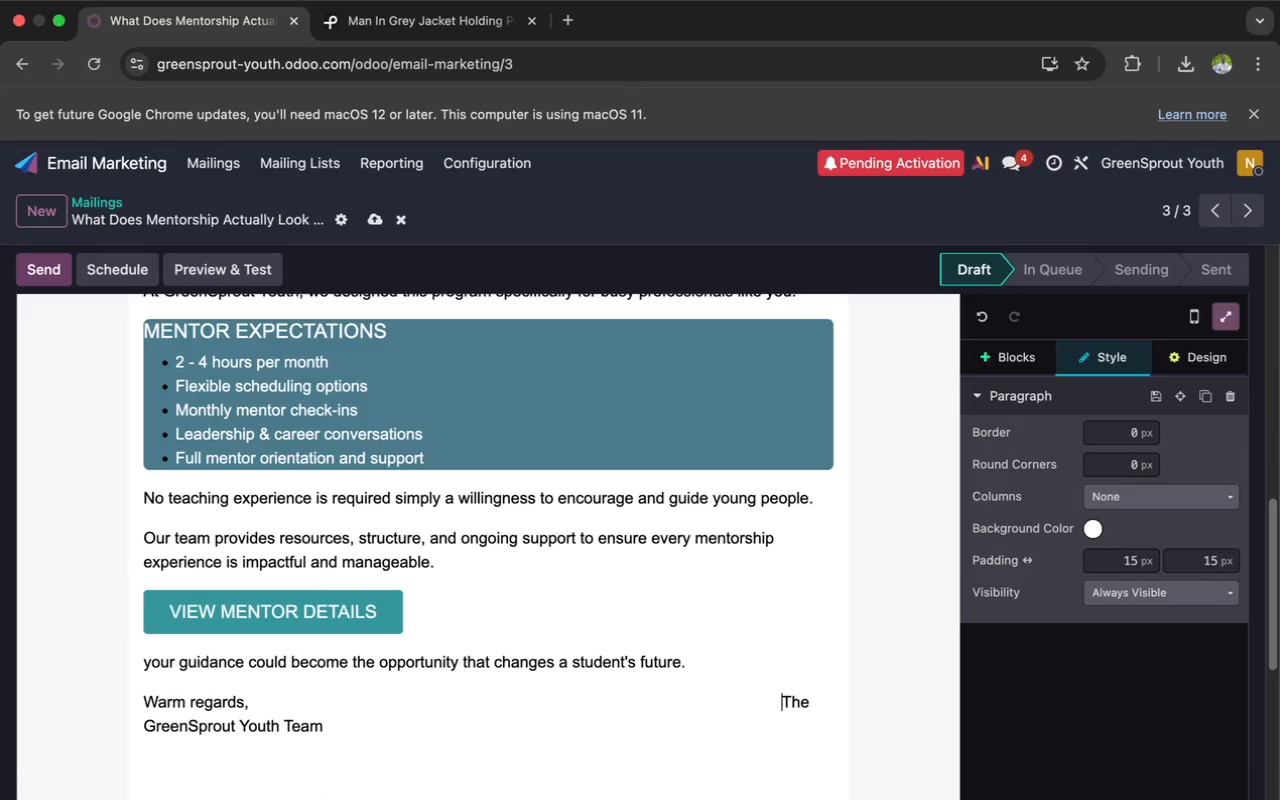 
key(Space)
 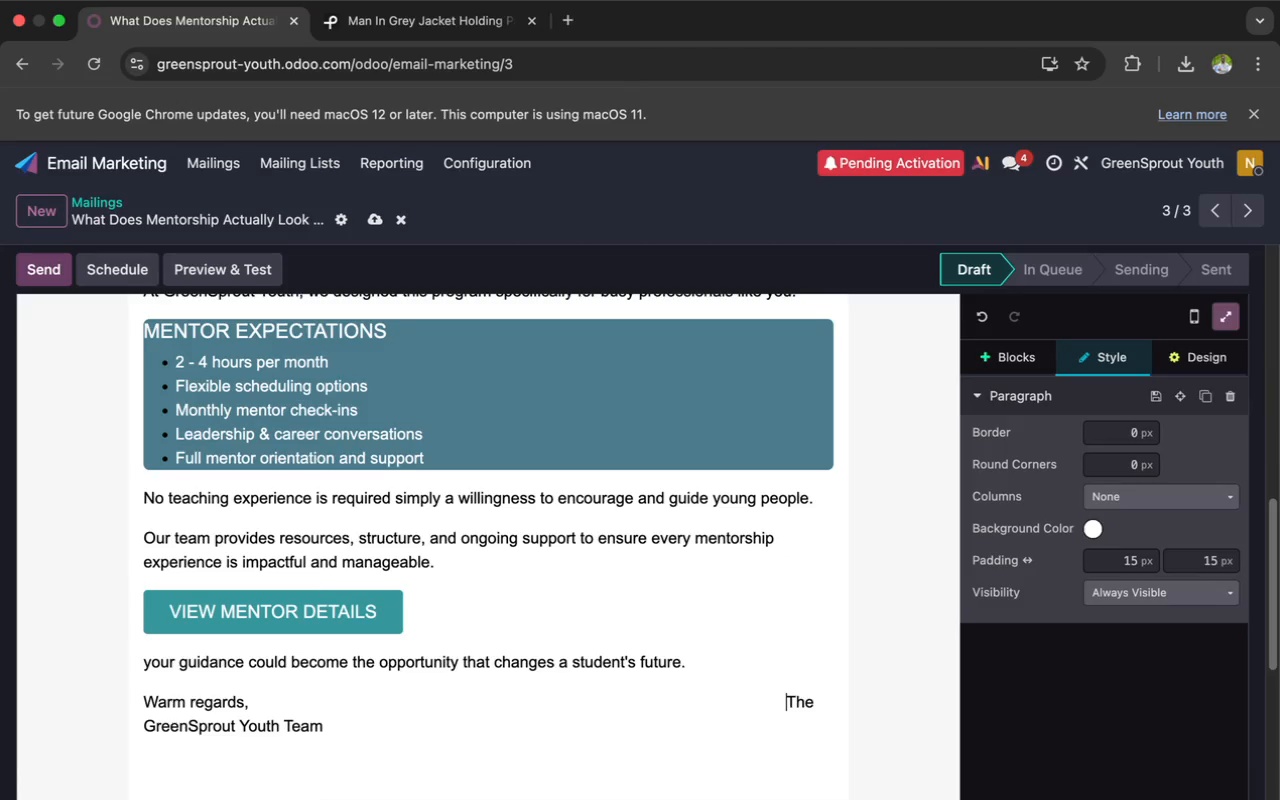 
key(Space)
 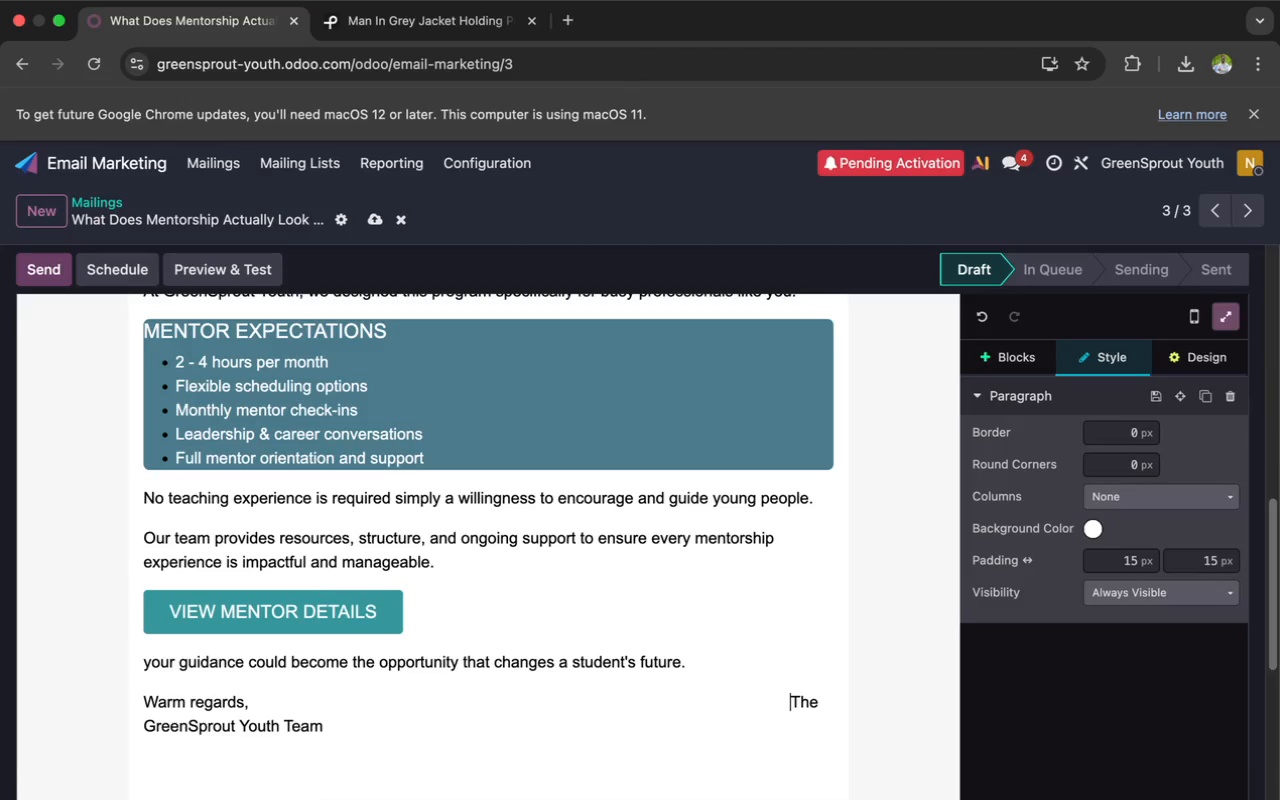 
key(Space)
 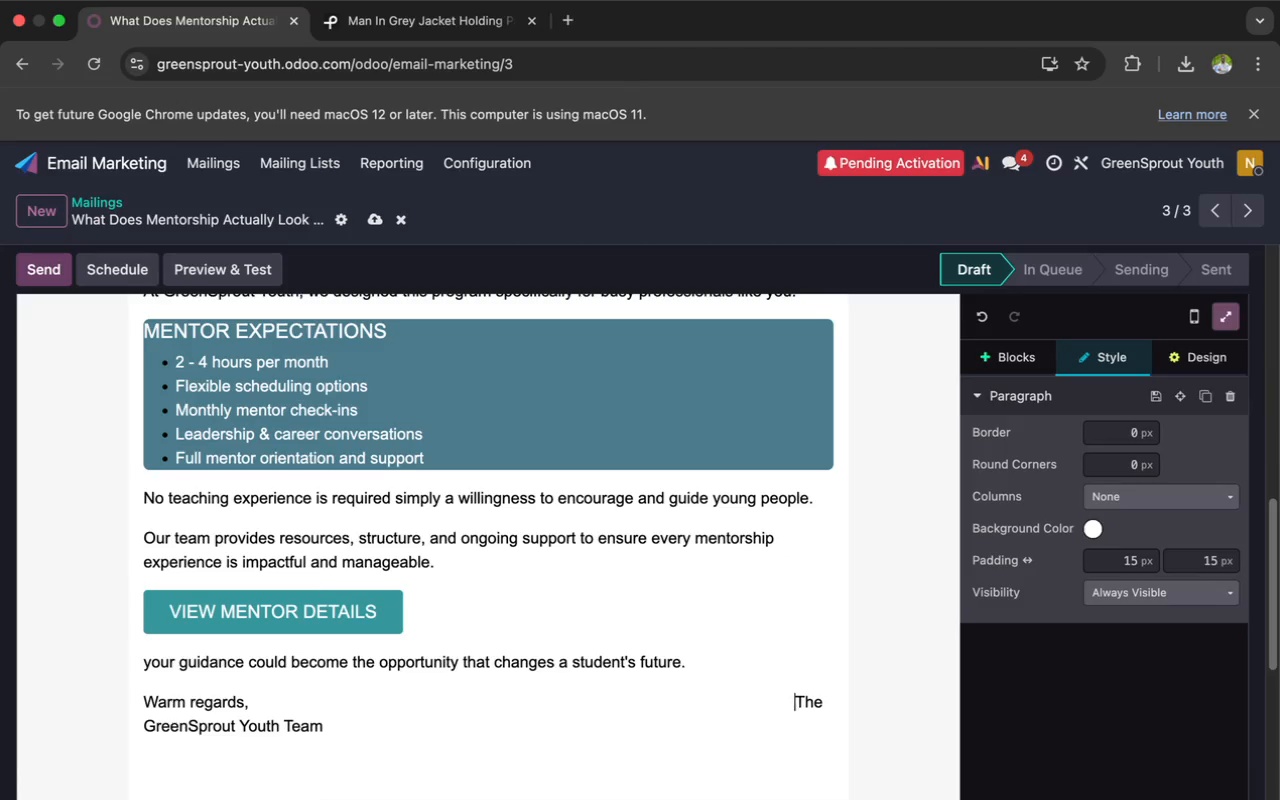 
key(Space)
 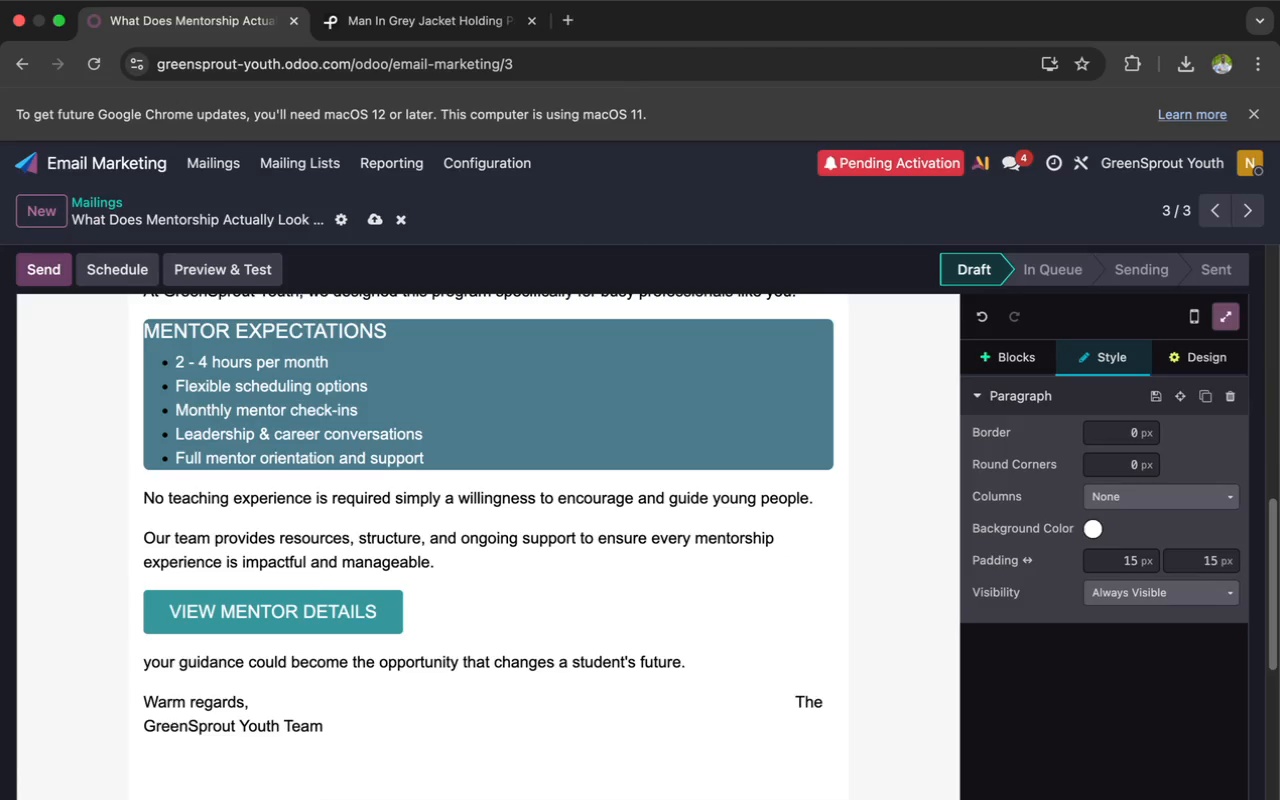 
key(Space)
 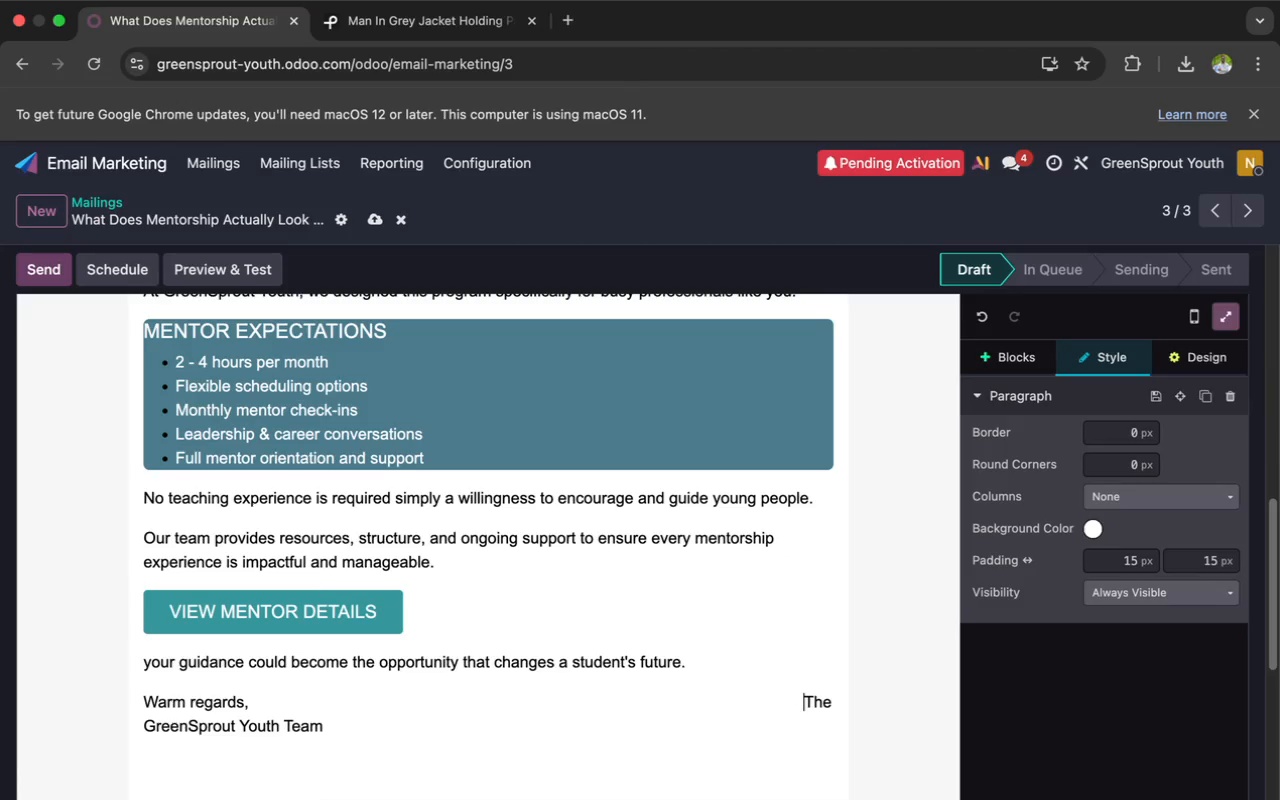 
key(Space)
 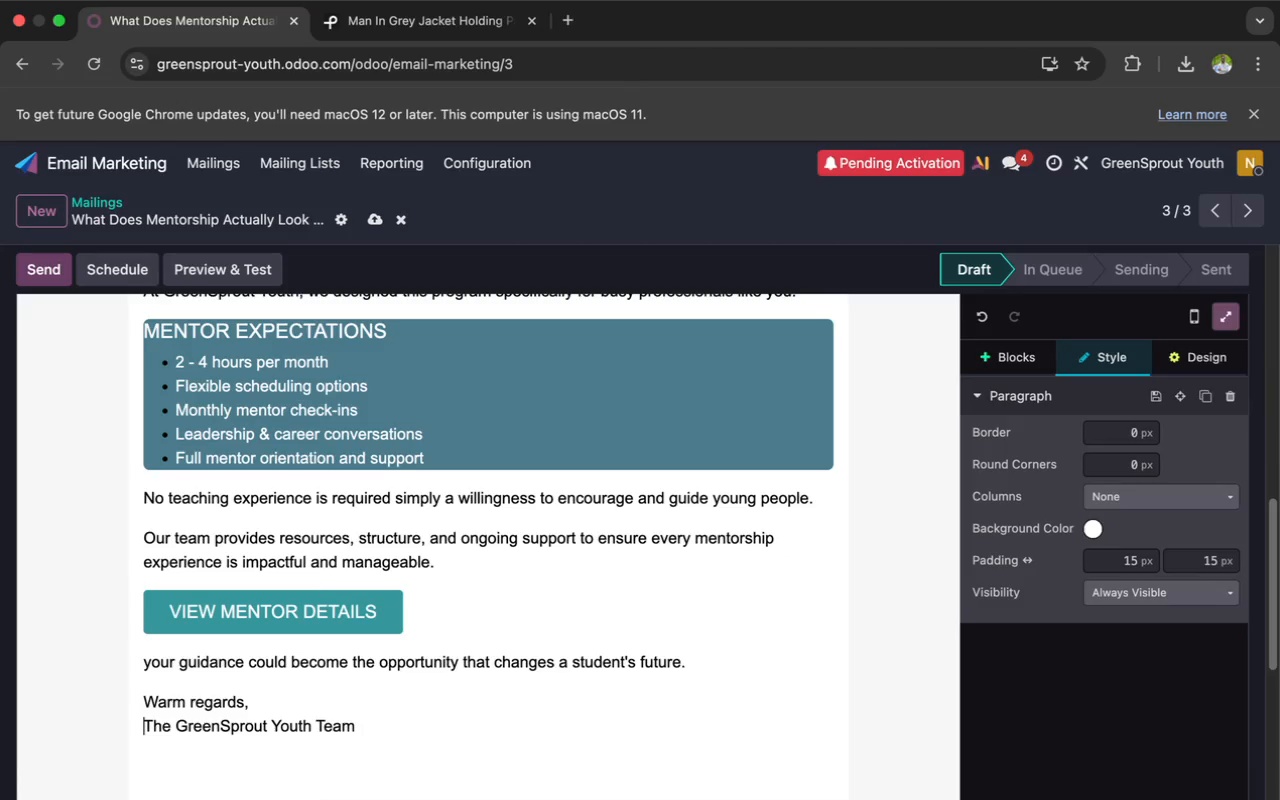 
key(Space)
 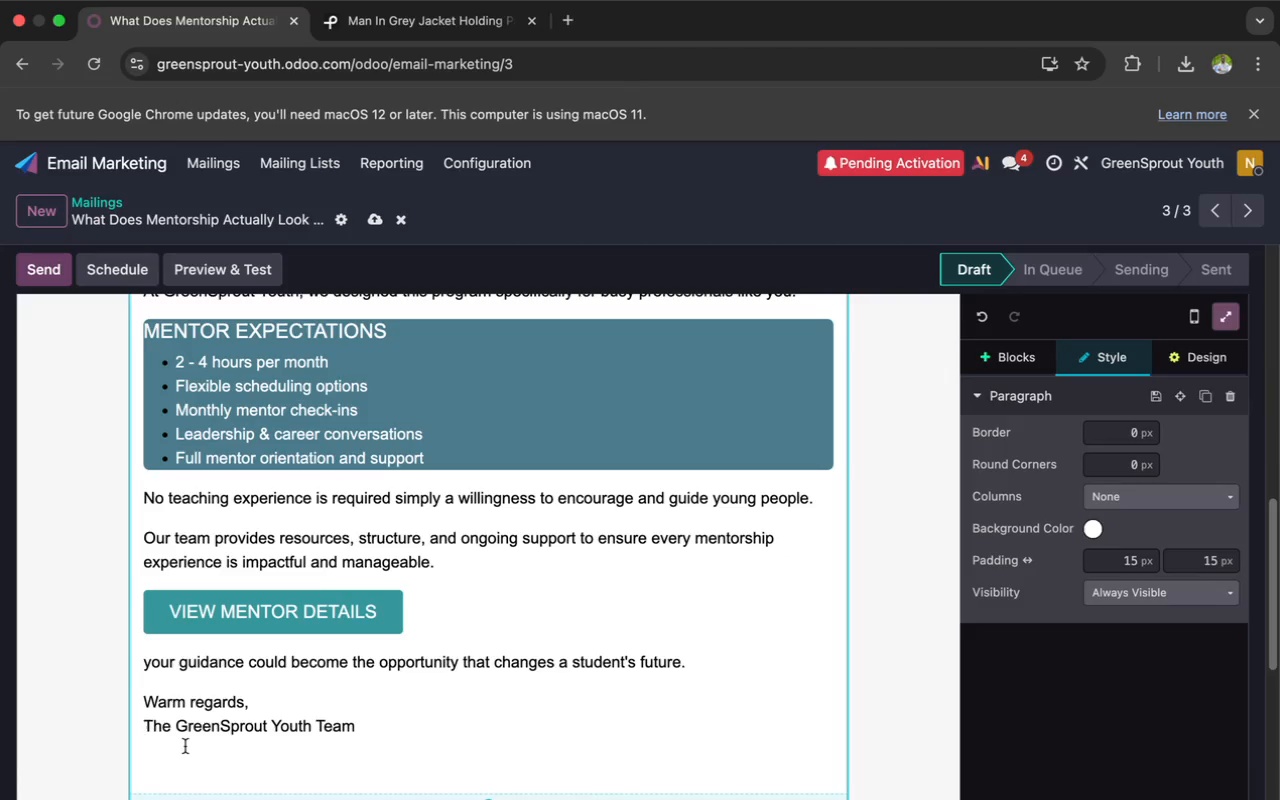 
left_click([363, 723])
 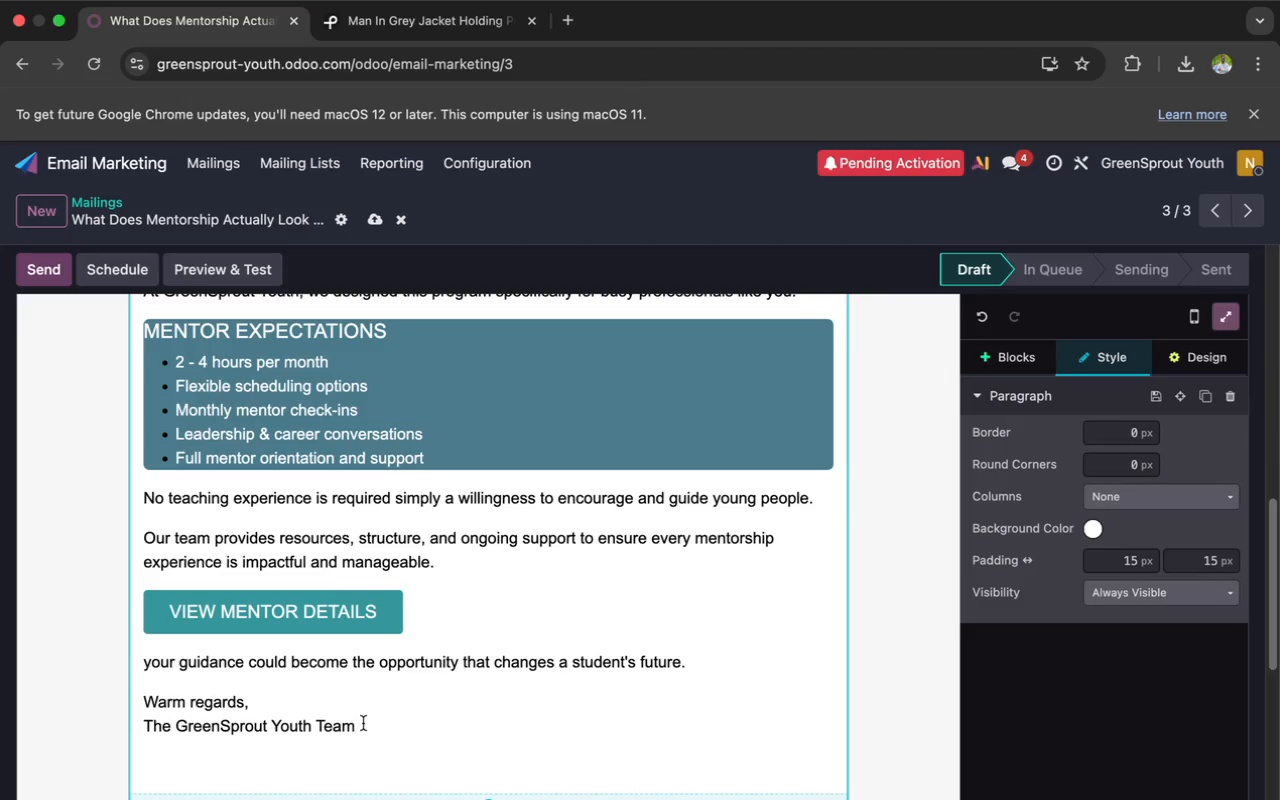 
key(Space)
 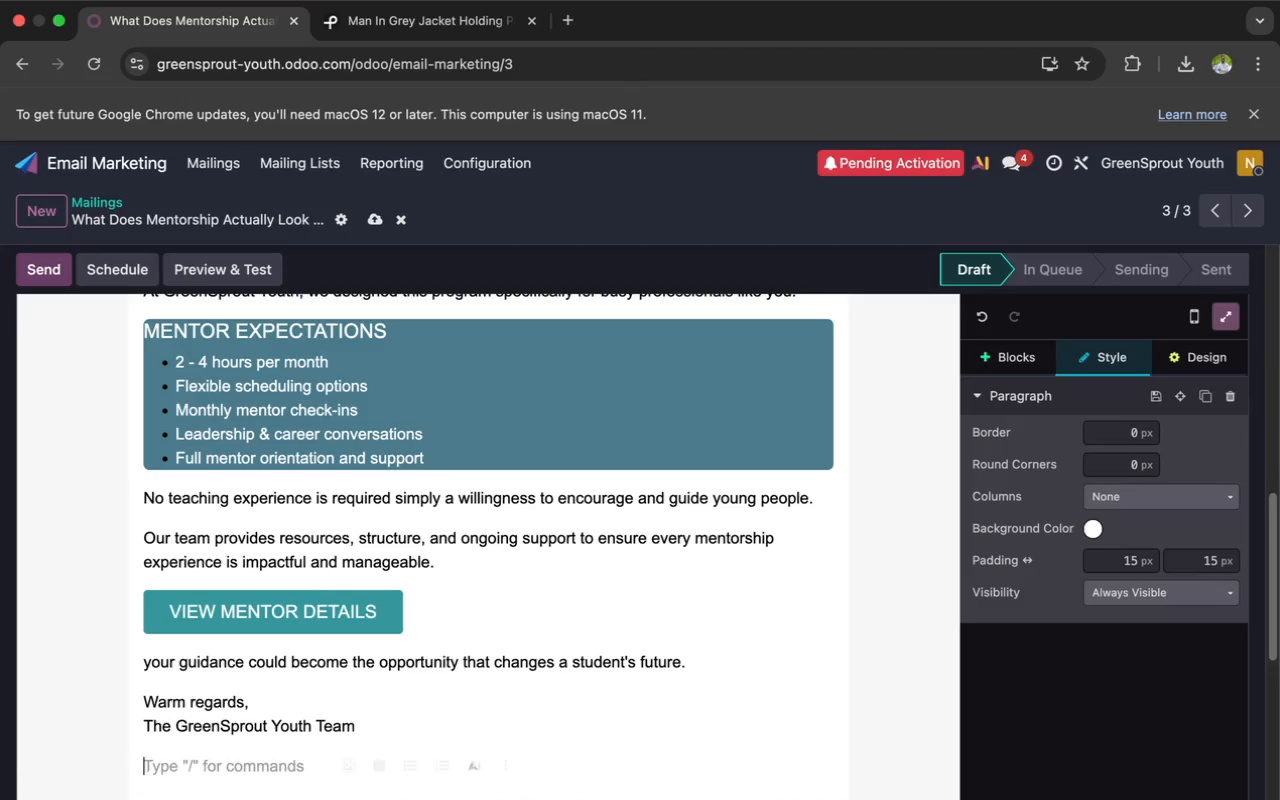 
key(Enter)
 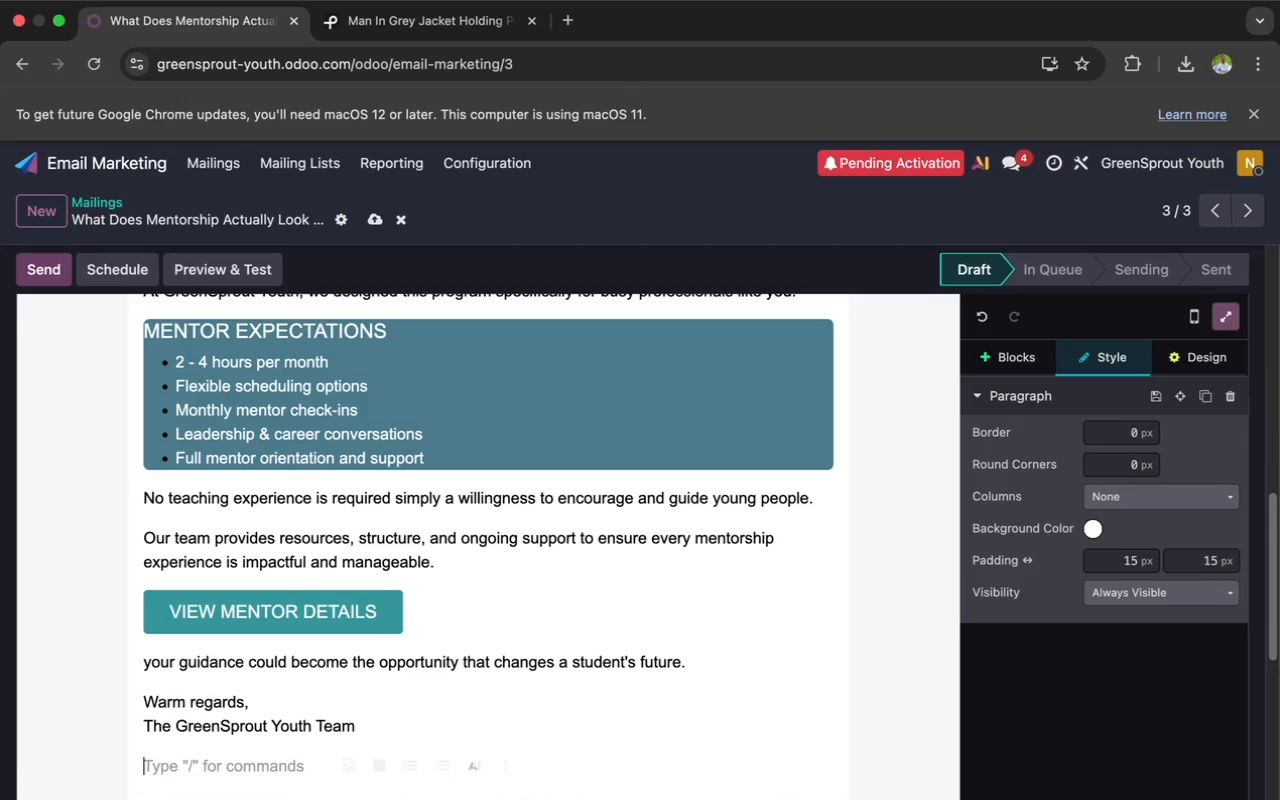 
type(Building Fy)
key(Backspace)
type(u)
 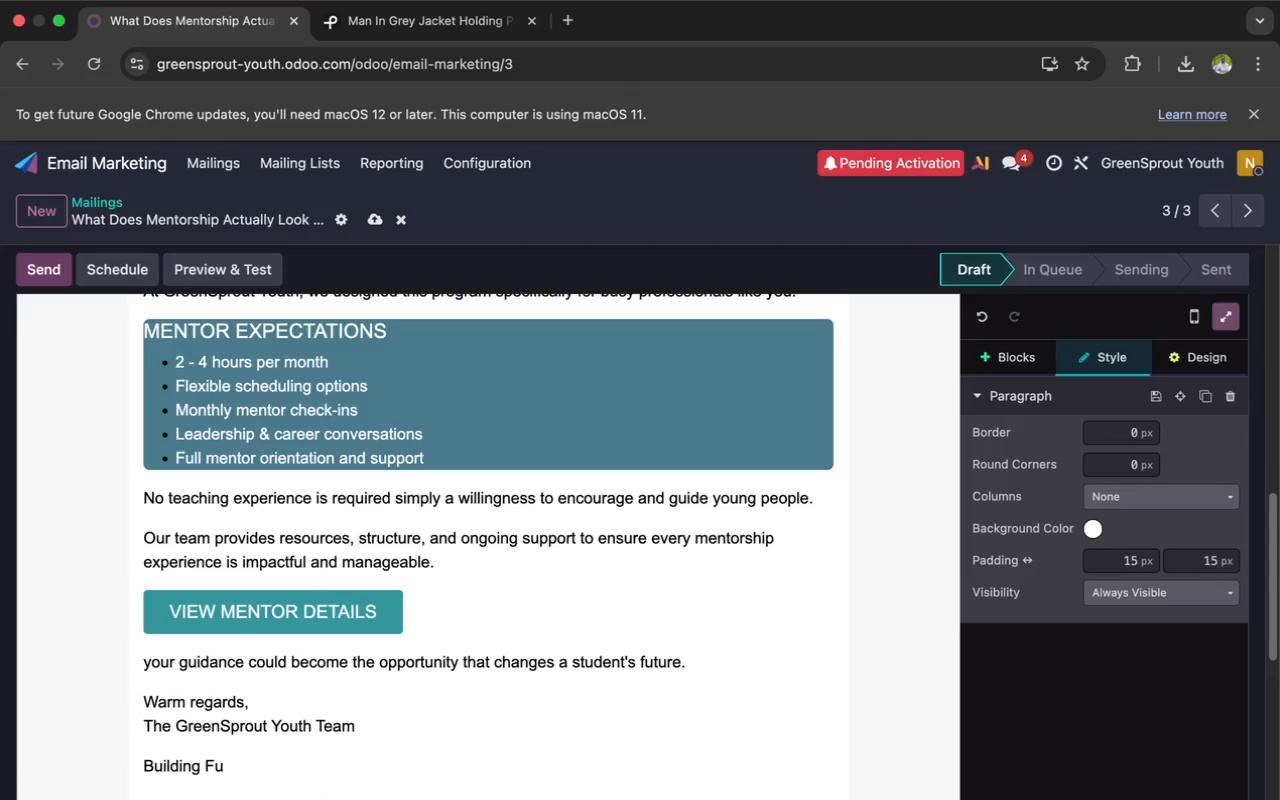 
type(ture )
 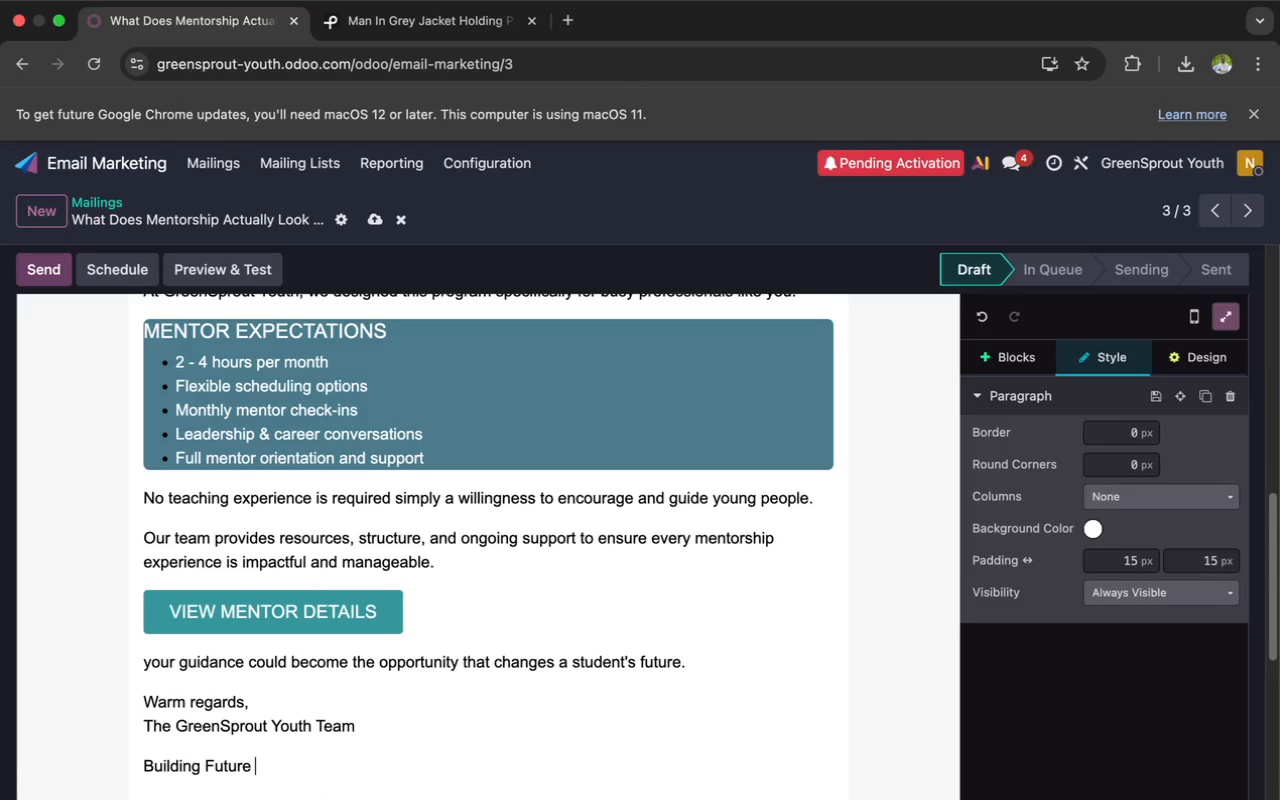 
type(Leaders Togeth)
 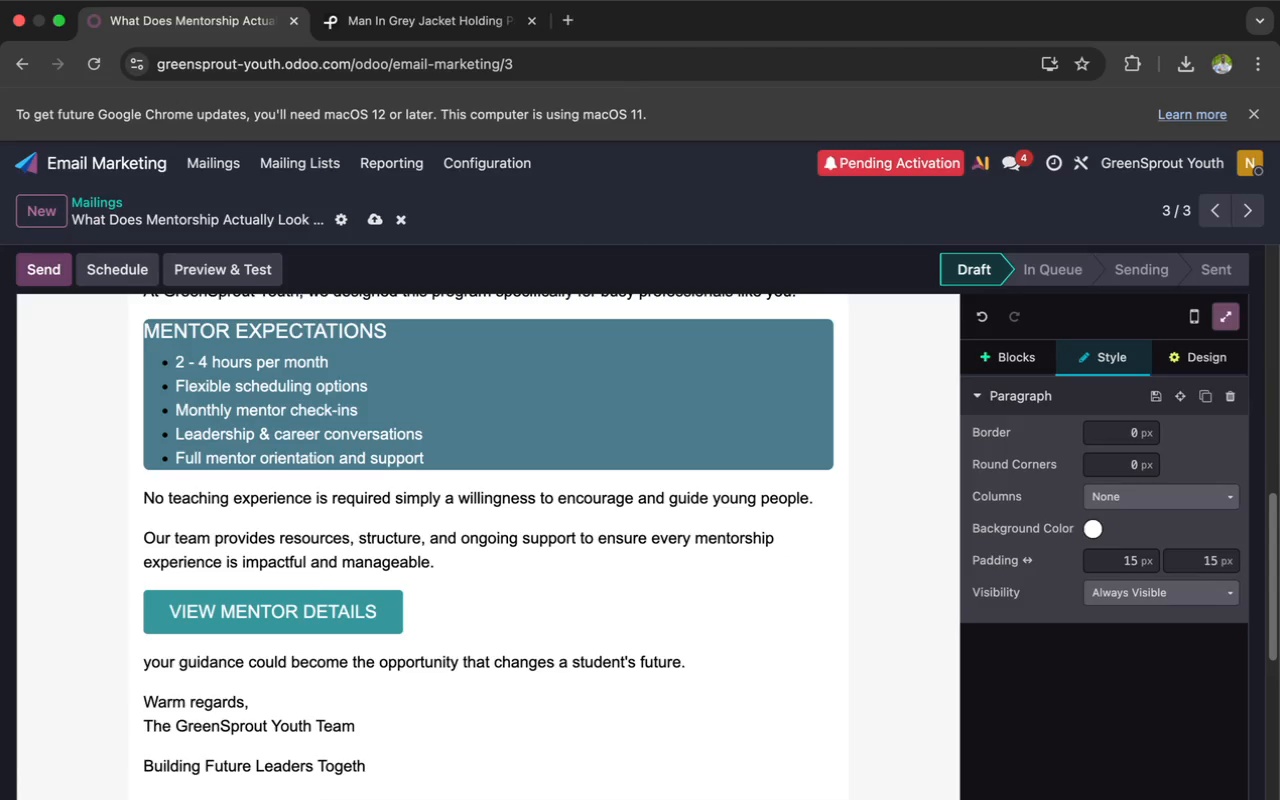 
type(er)
 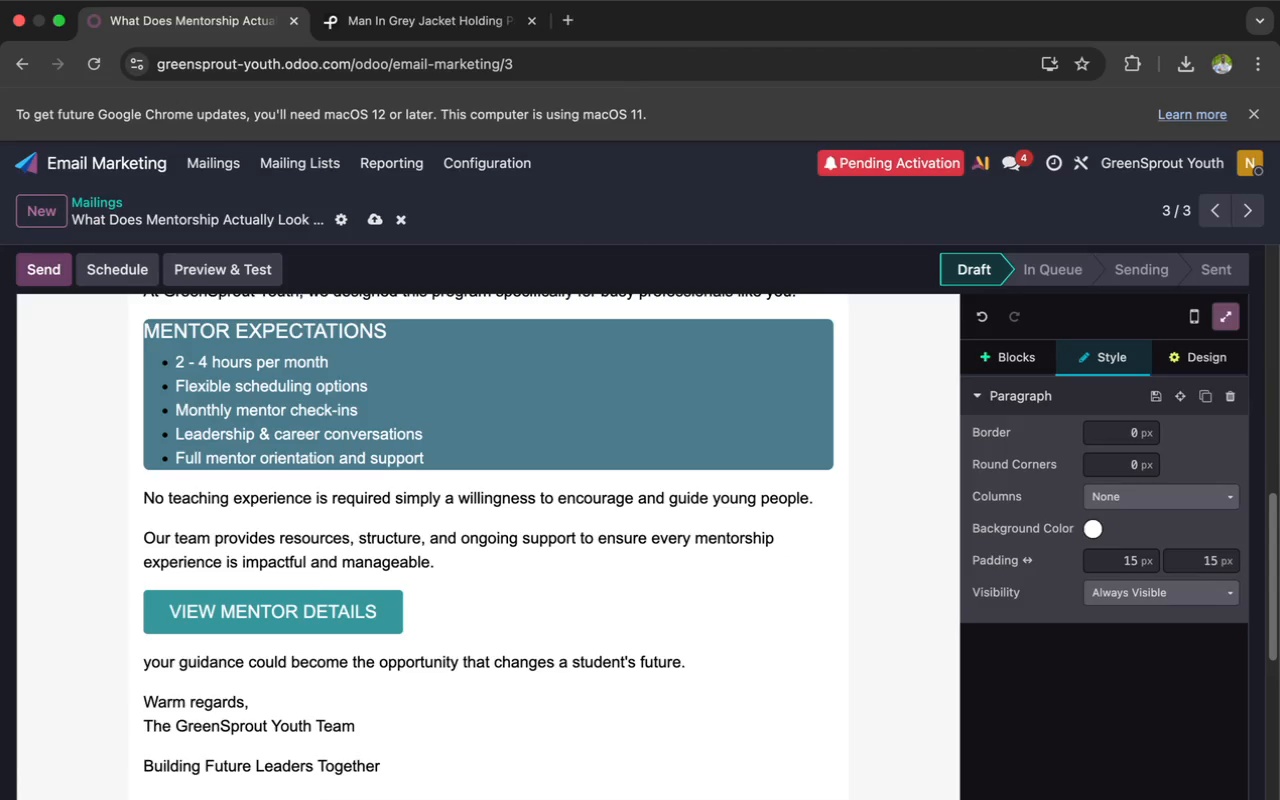 
scroll: coordinate [363, 723], scroll_direction: down, amount: 11.0
 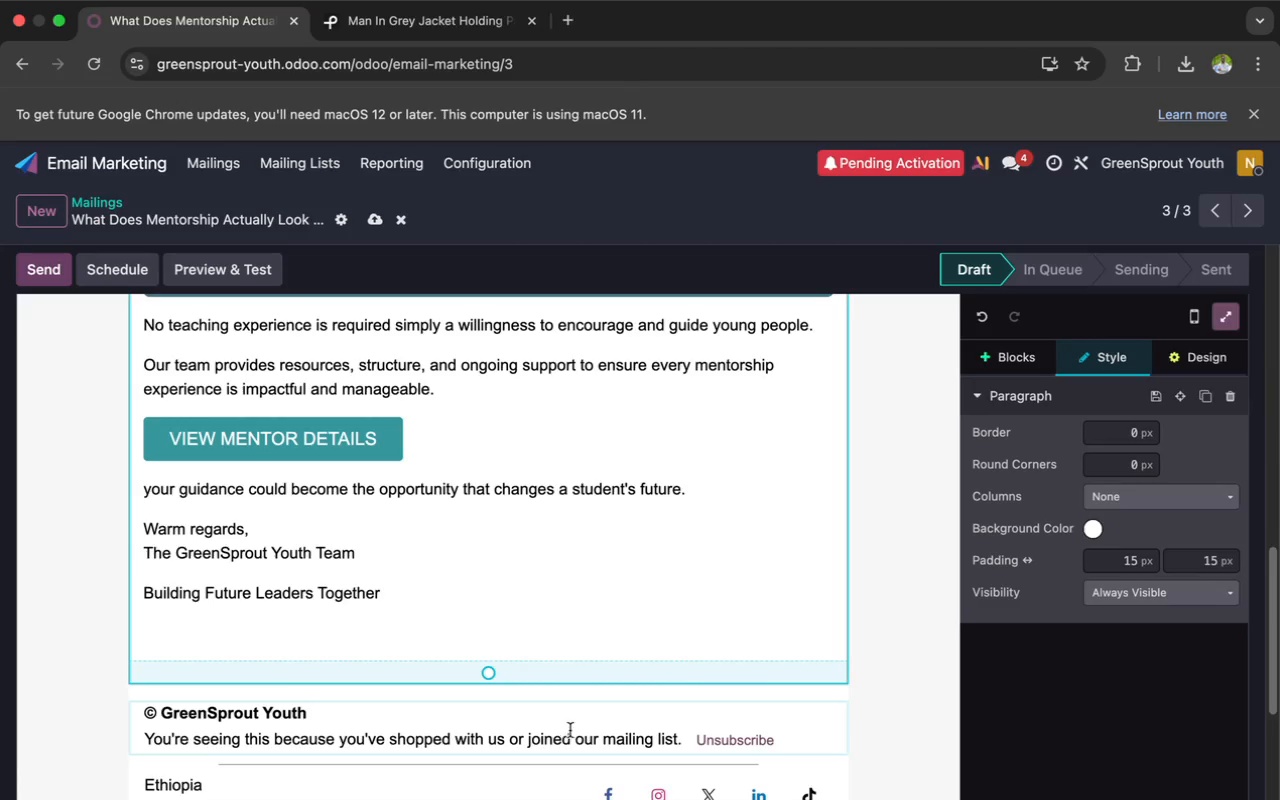 
left_click_drag(start_coordinate=[684, 740], to_coordinate=[151, 741])
 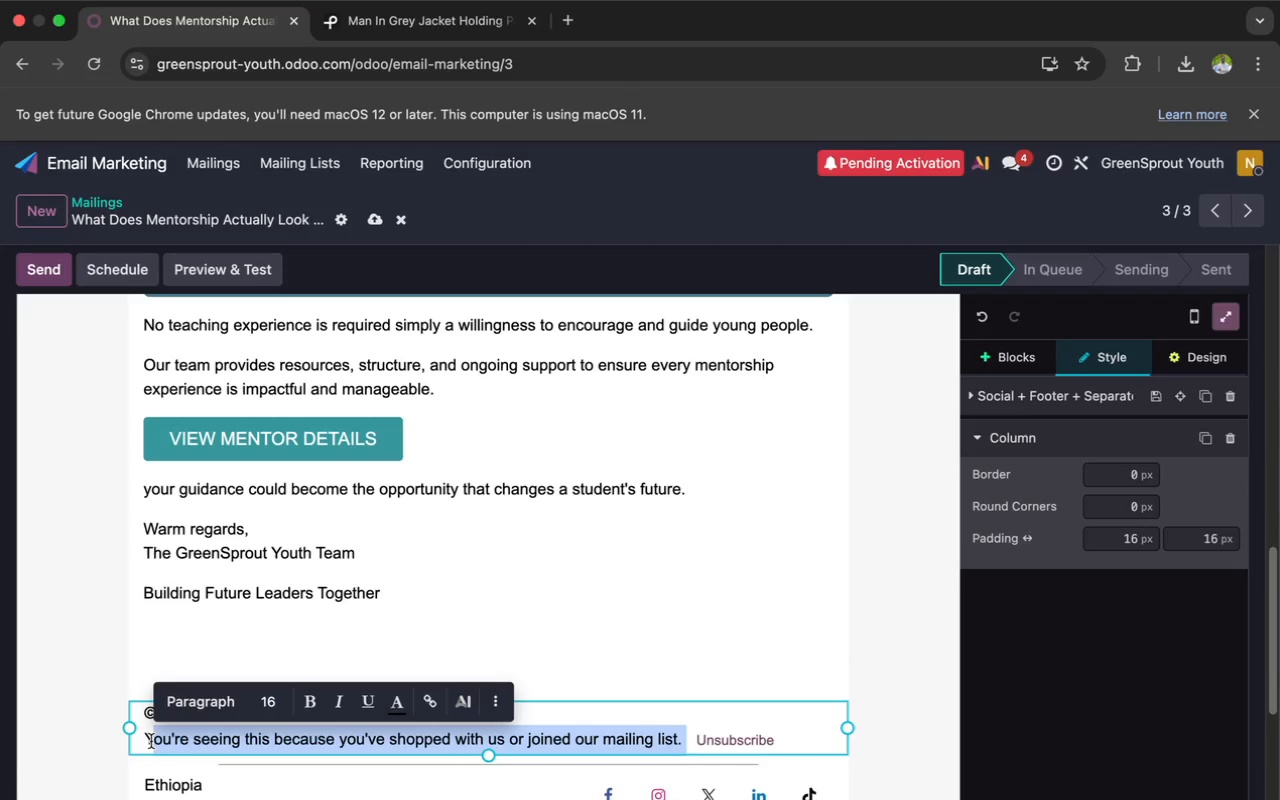 
key(Backspace)
 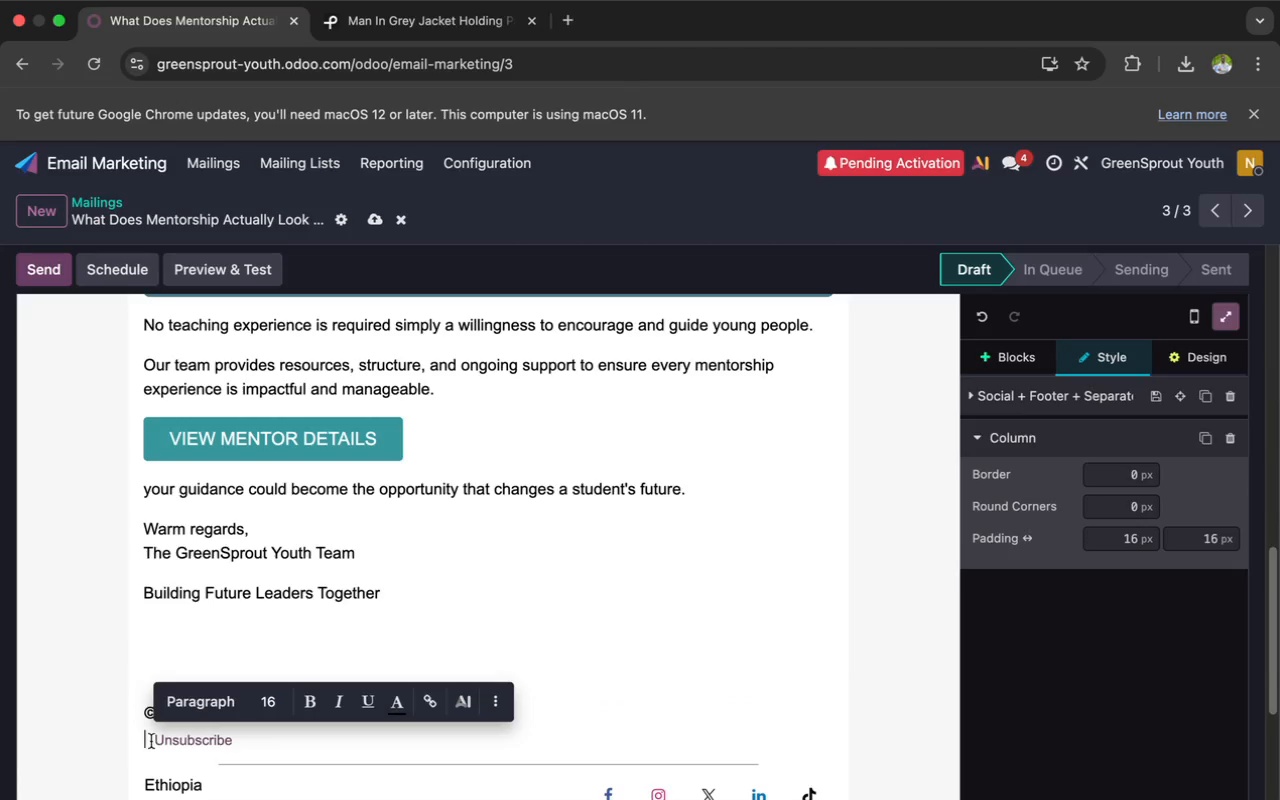 
key(Backspace)
 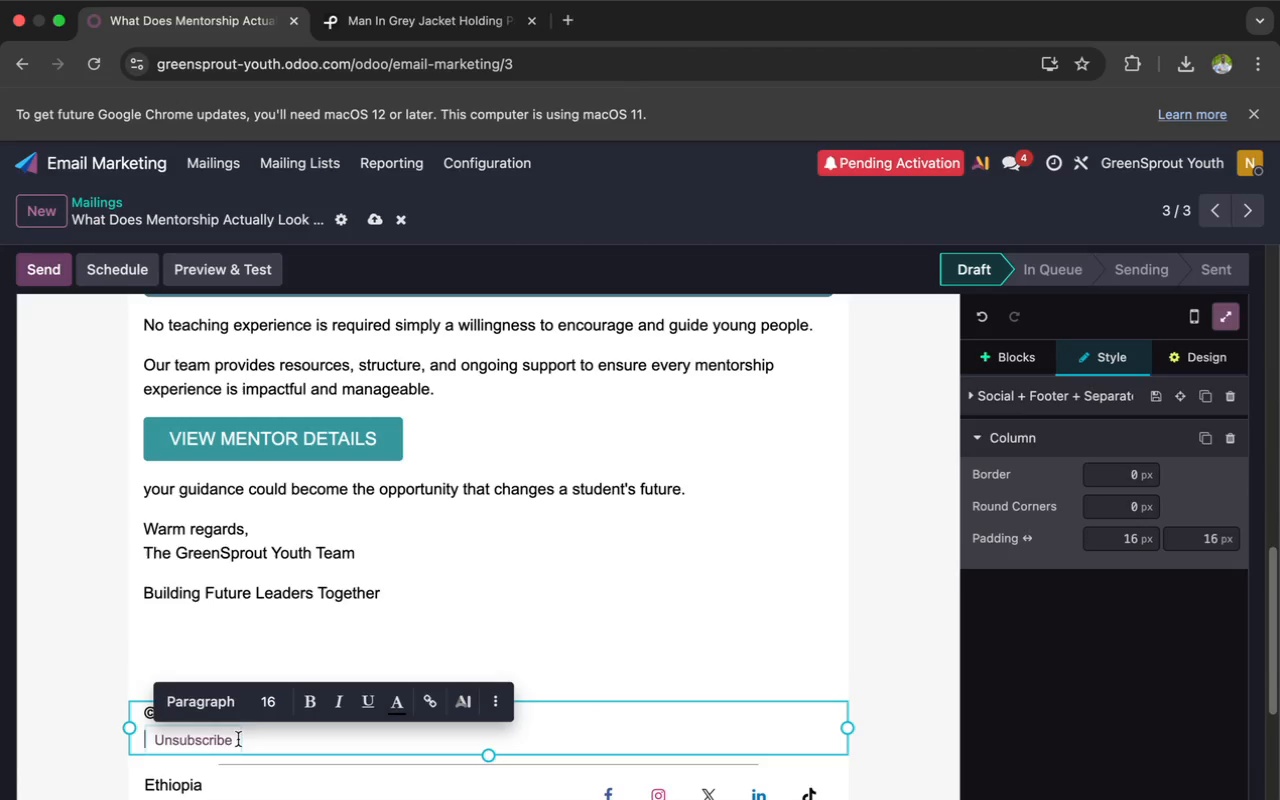 
left_click([255, 740])
 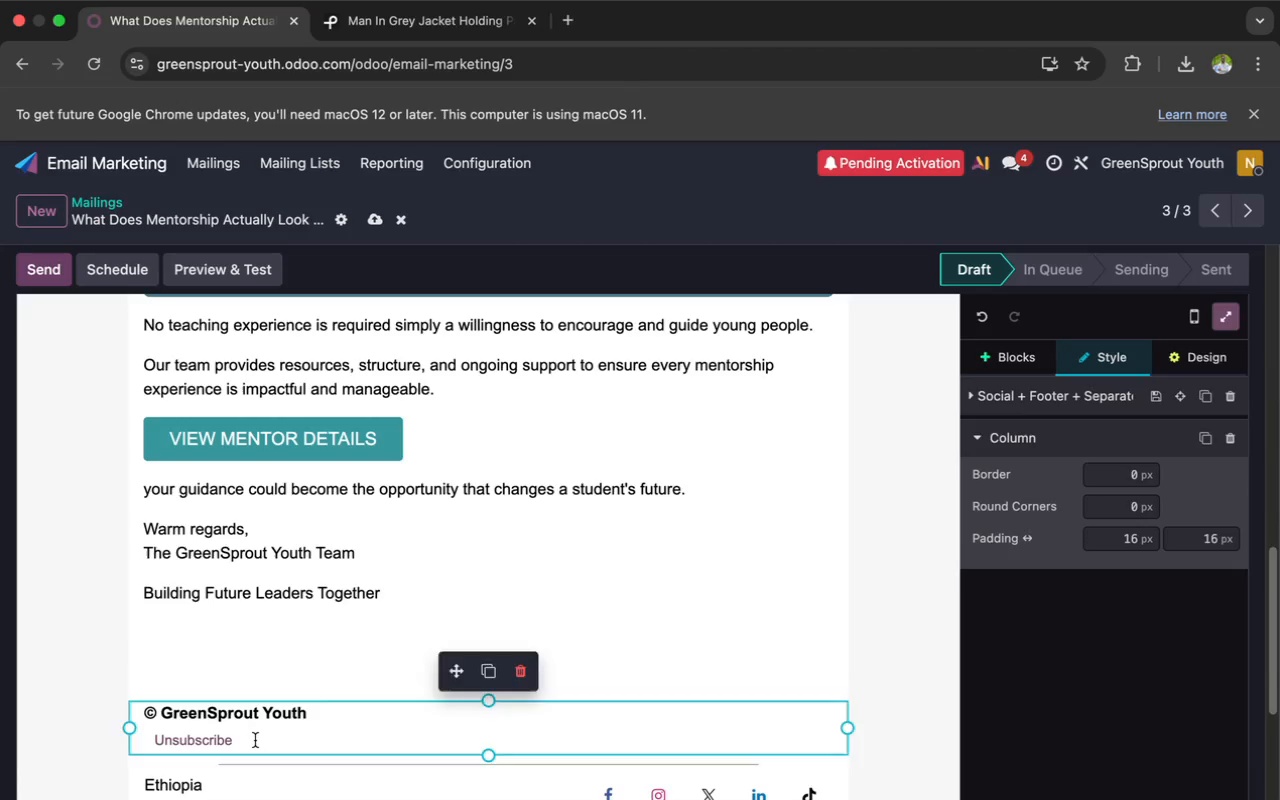 
key(Shift+Backslash)
 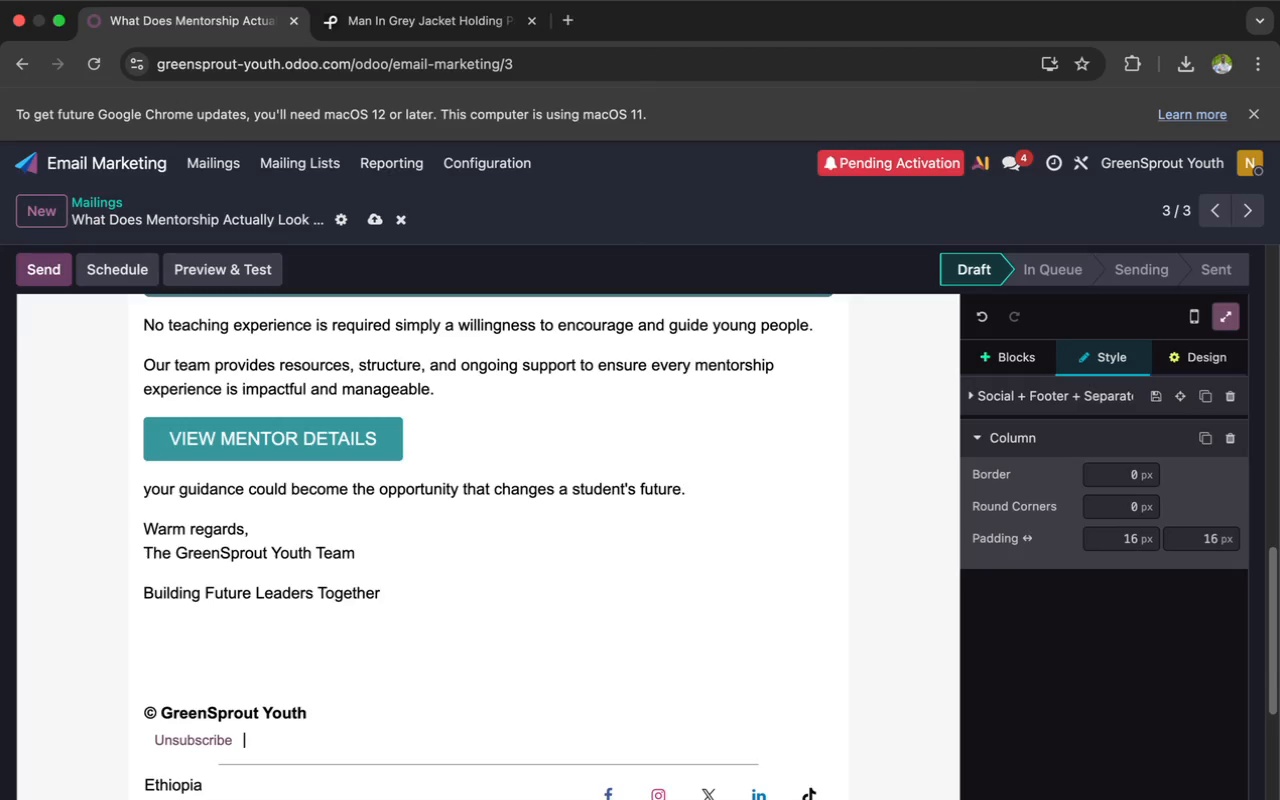 
key(Space)
 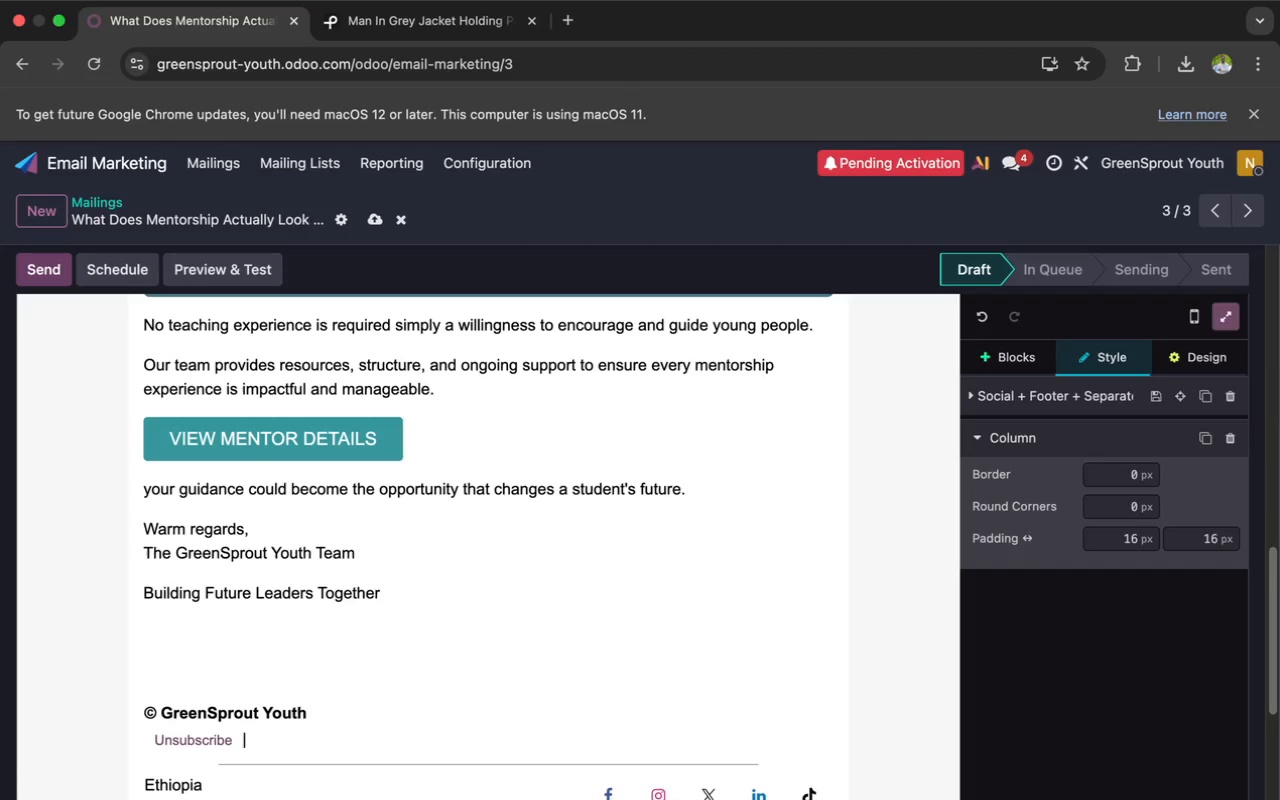 
type(Up)
 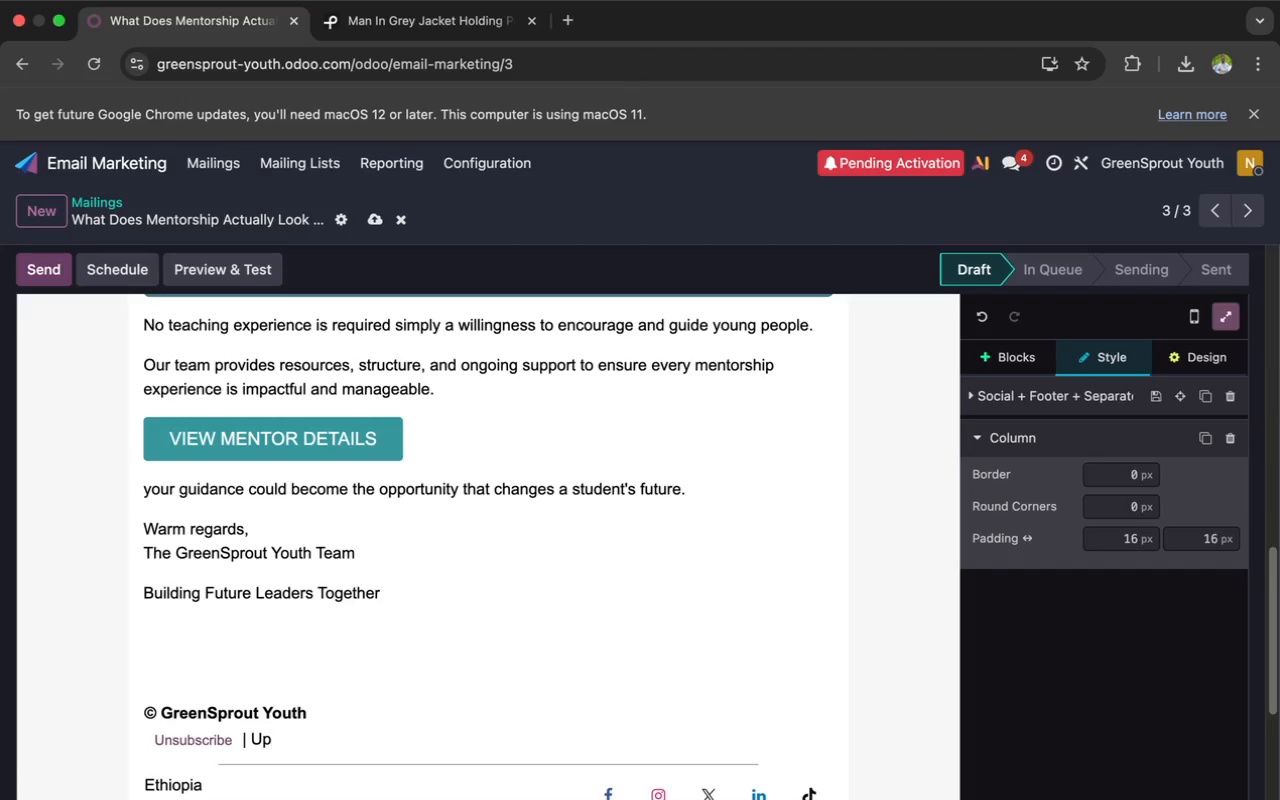 
wait(5.83)
 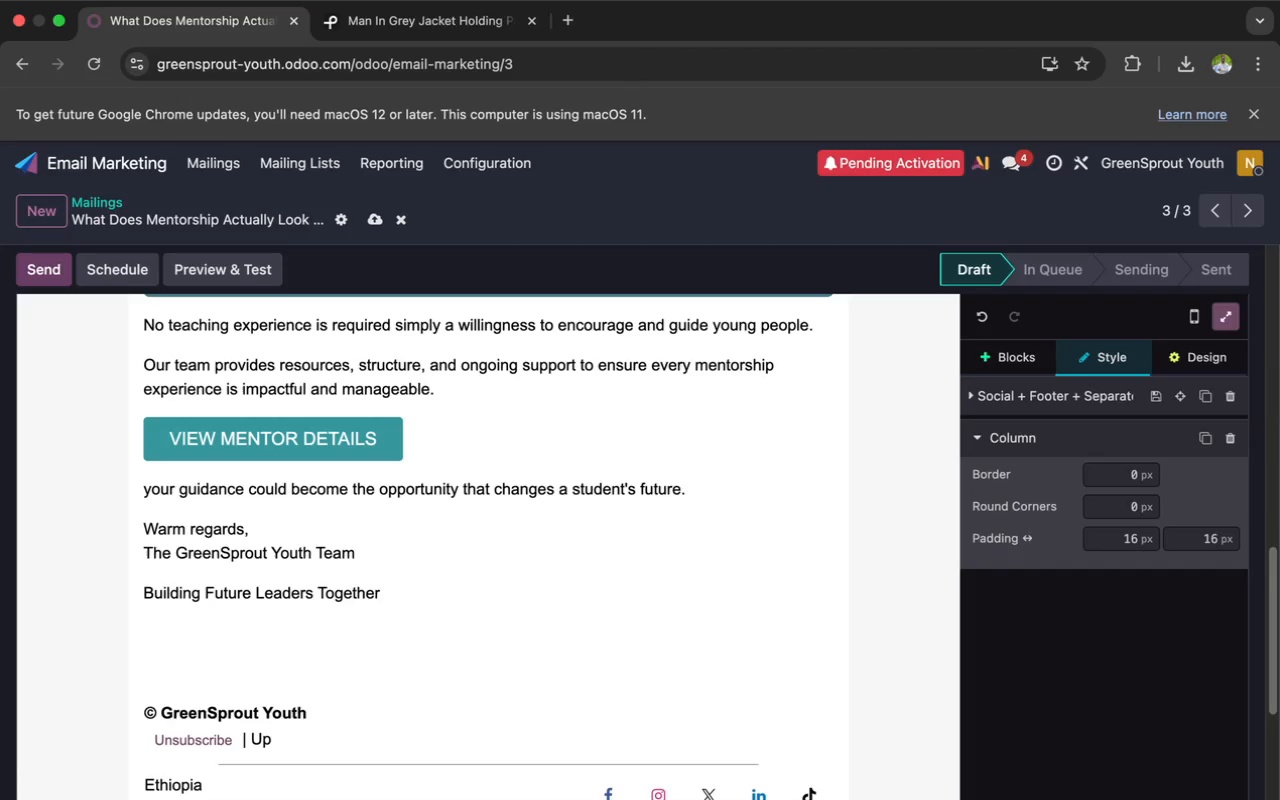 
type(date Pr)
 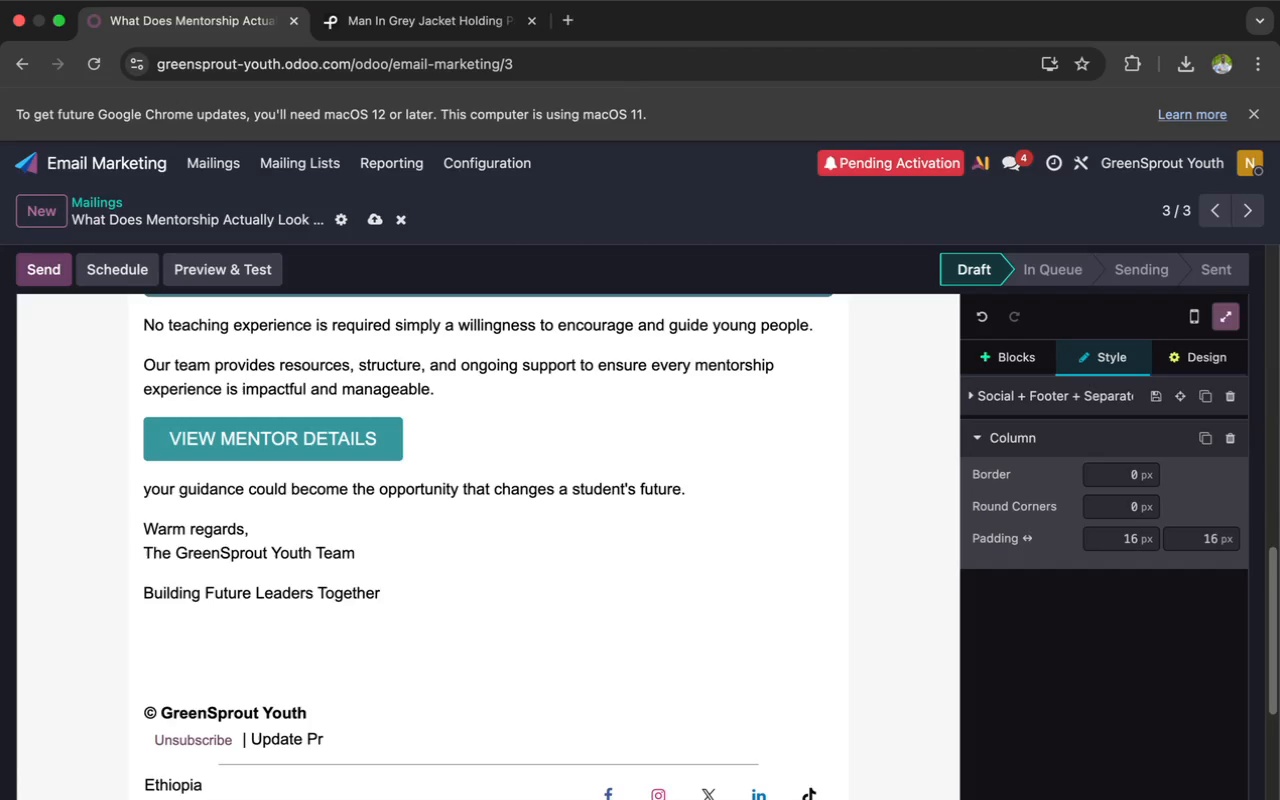 
key(E)
 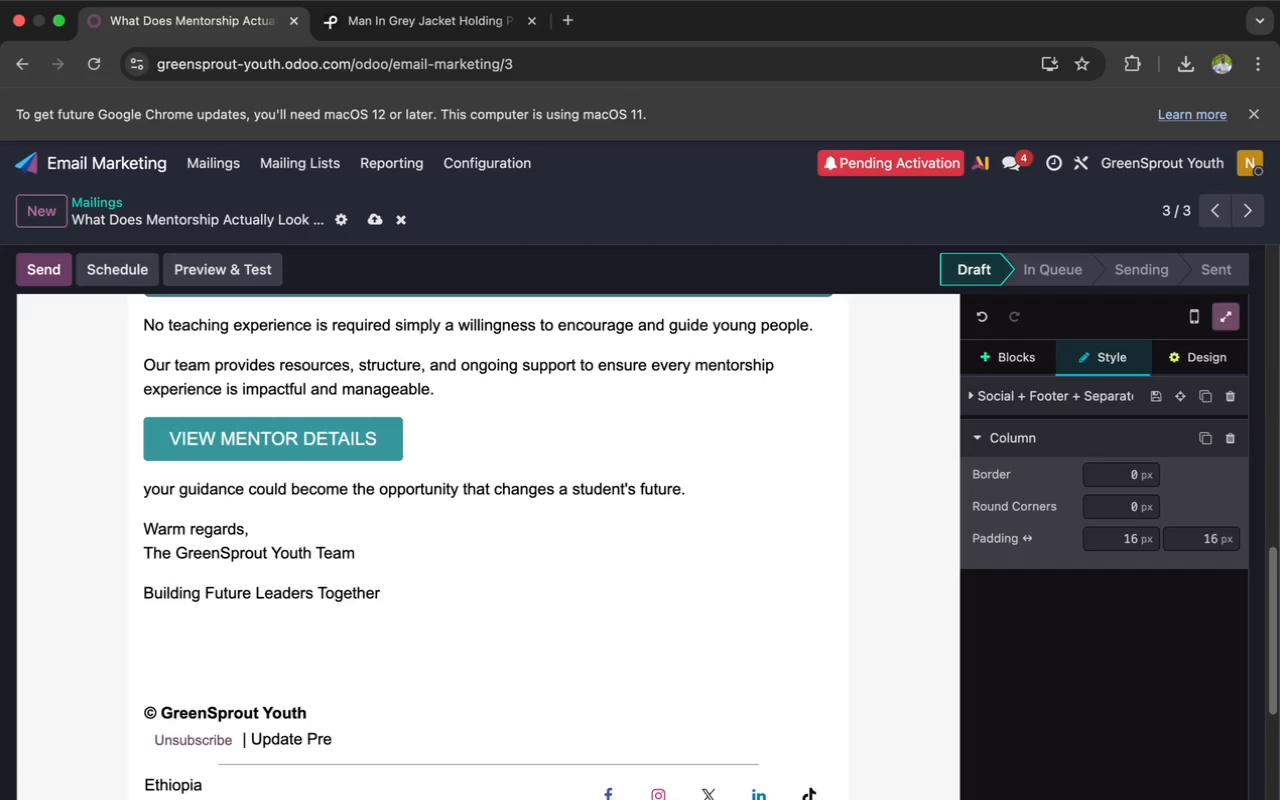 
type(fe)
 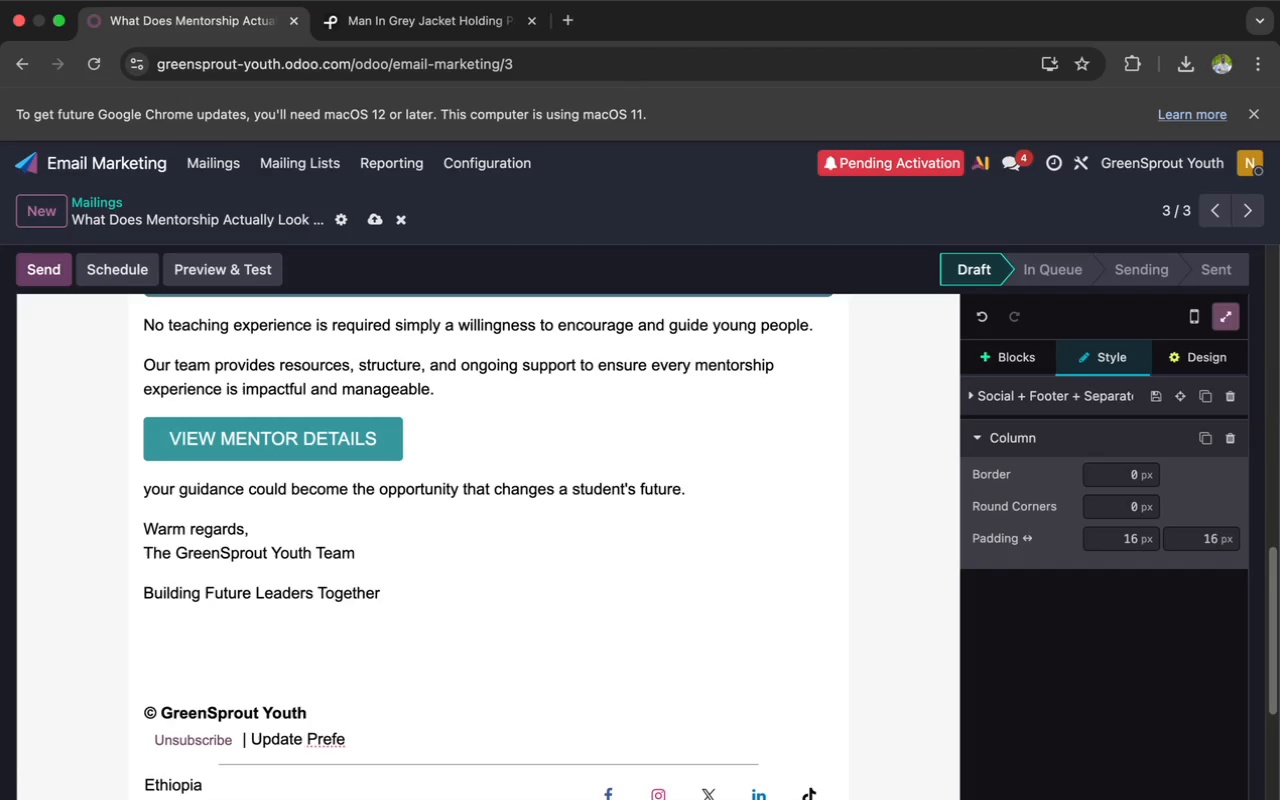 
key(R)
 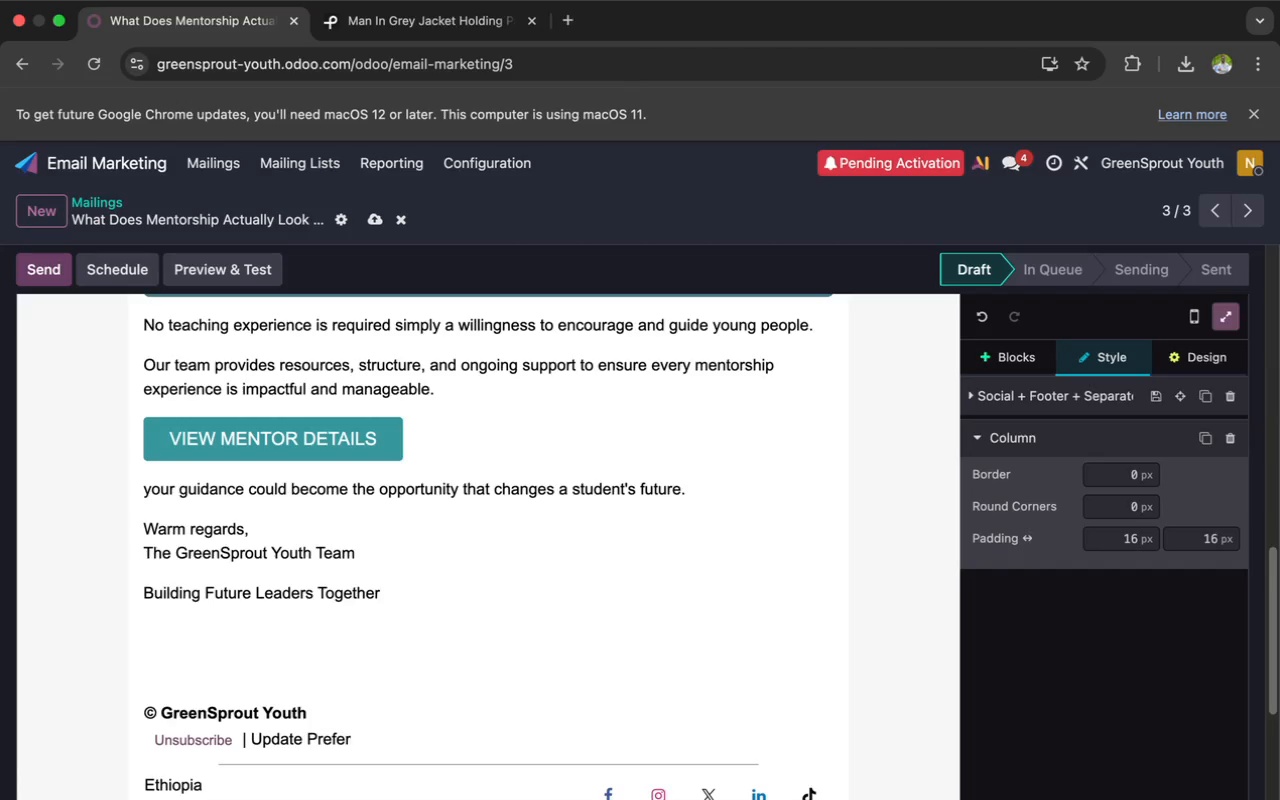 
wait(7.15)
 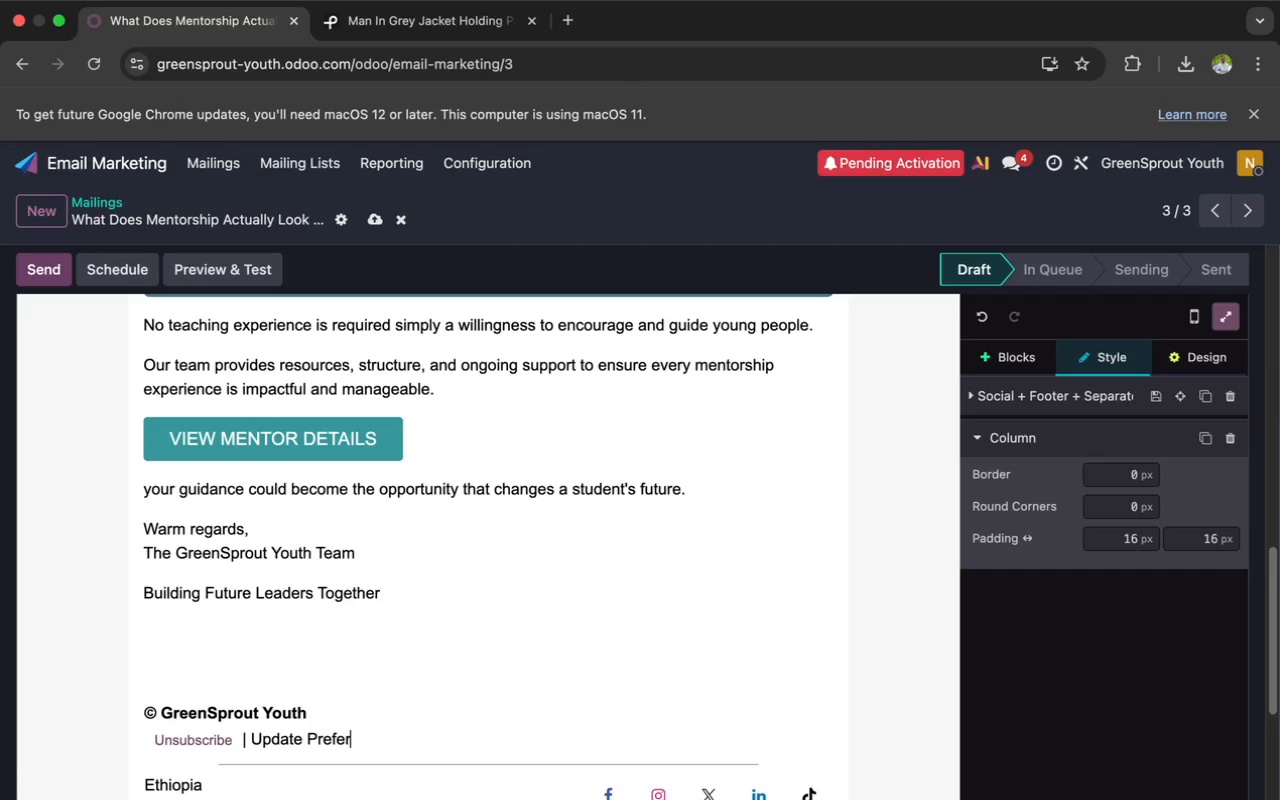 
type(ences | Contact Us)
 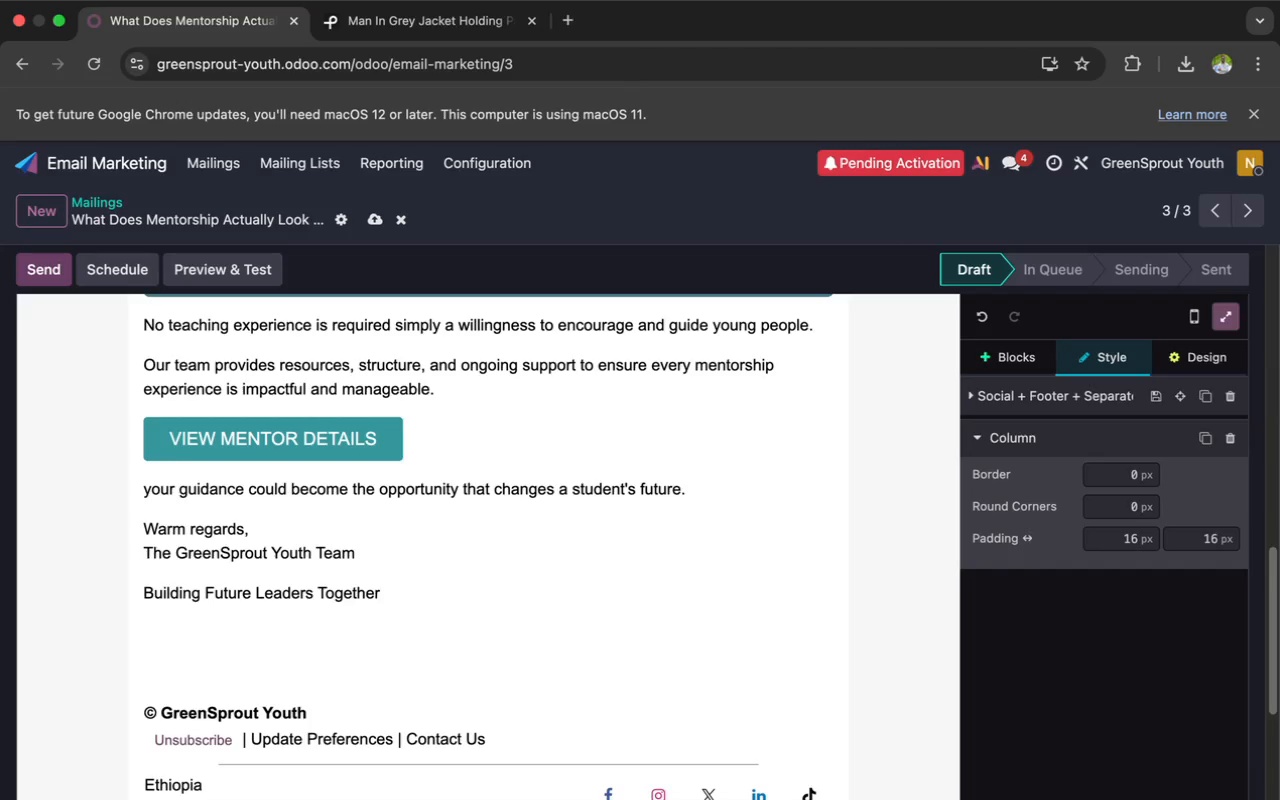 
scroll: coordinate [255, 740], scroll_direction: down, amount: 3.0
 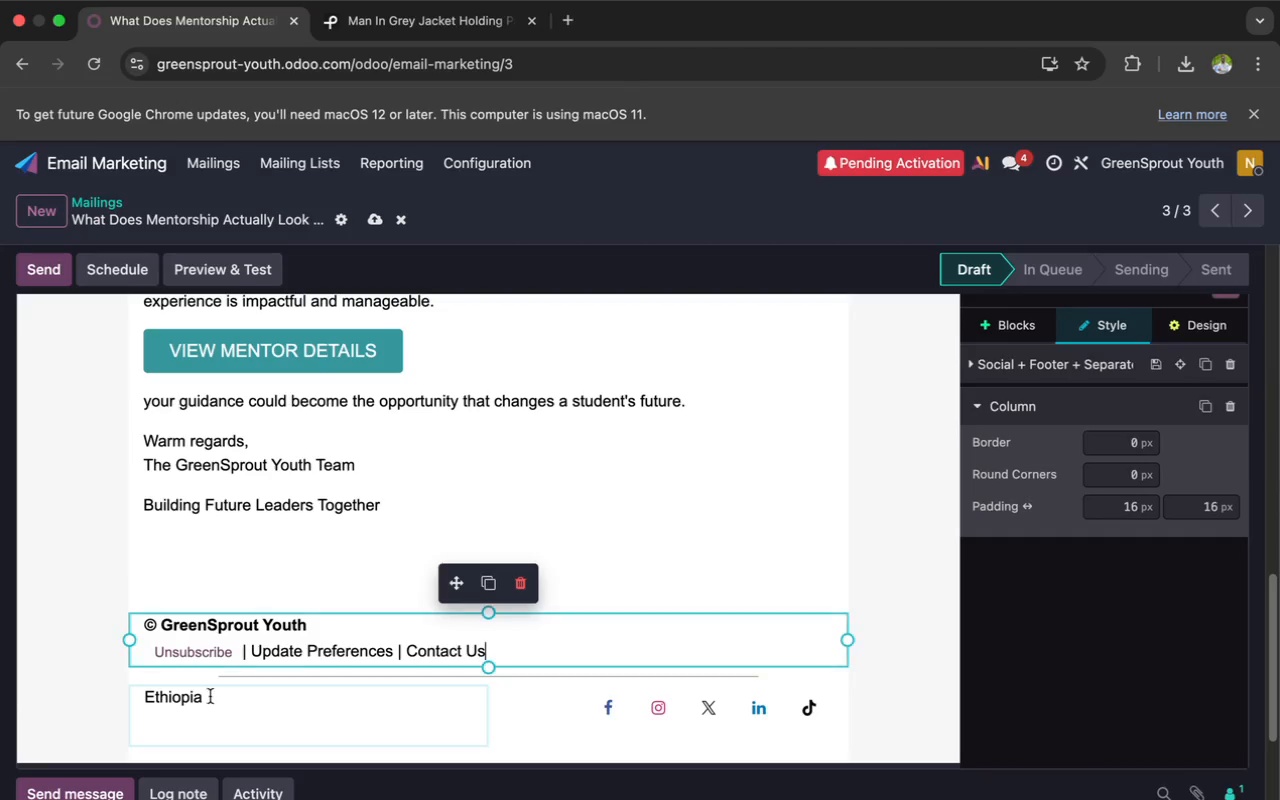 
left_click_drag(start_coordinate=[209, 695], to_coordinate=[131, 695])
 